 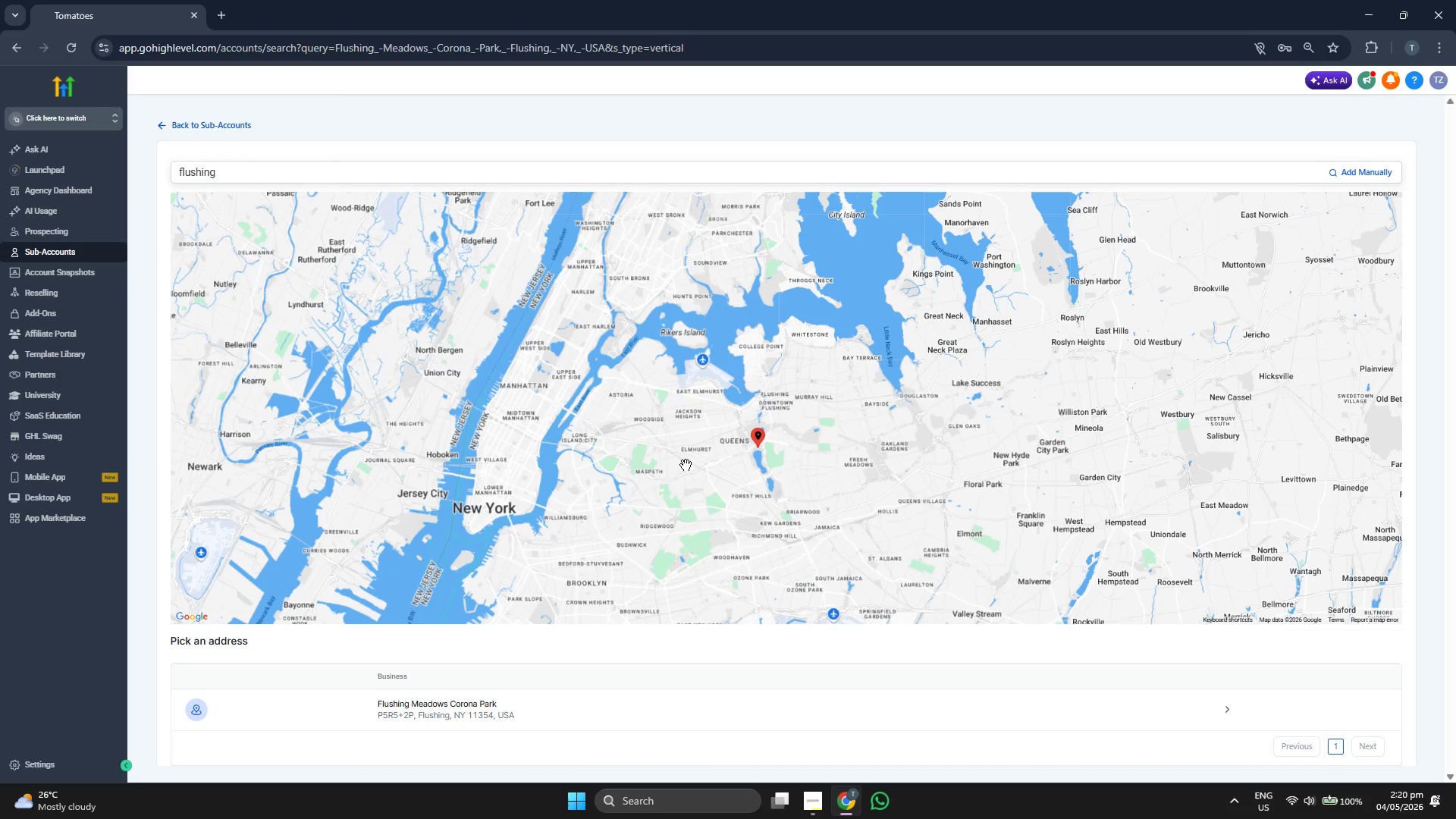 
scroll: coordinate [686, 465], scroll_direction: down, amount: 1.0
 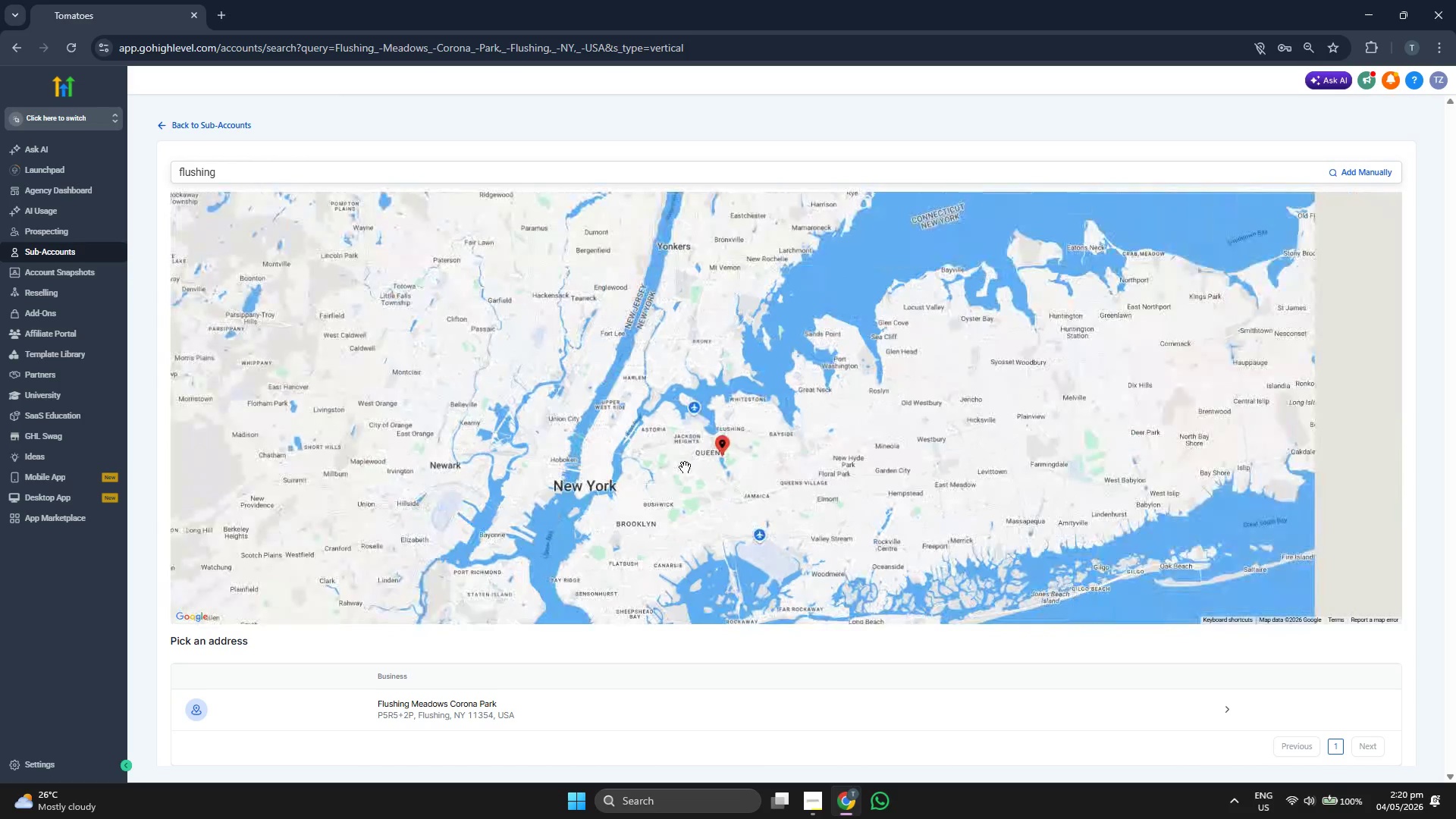 
left_click_drag(start_coordinate=[677, 482], to_coordinate=[653, 466])
 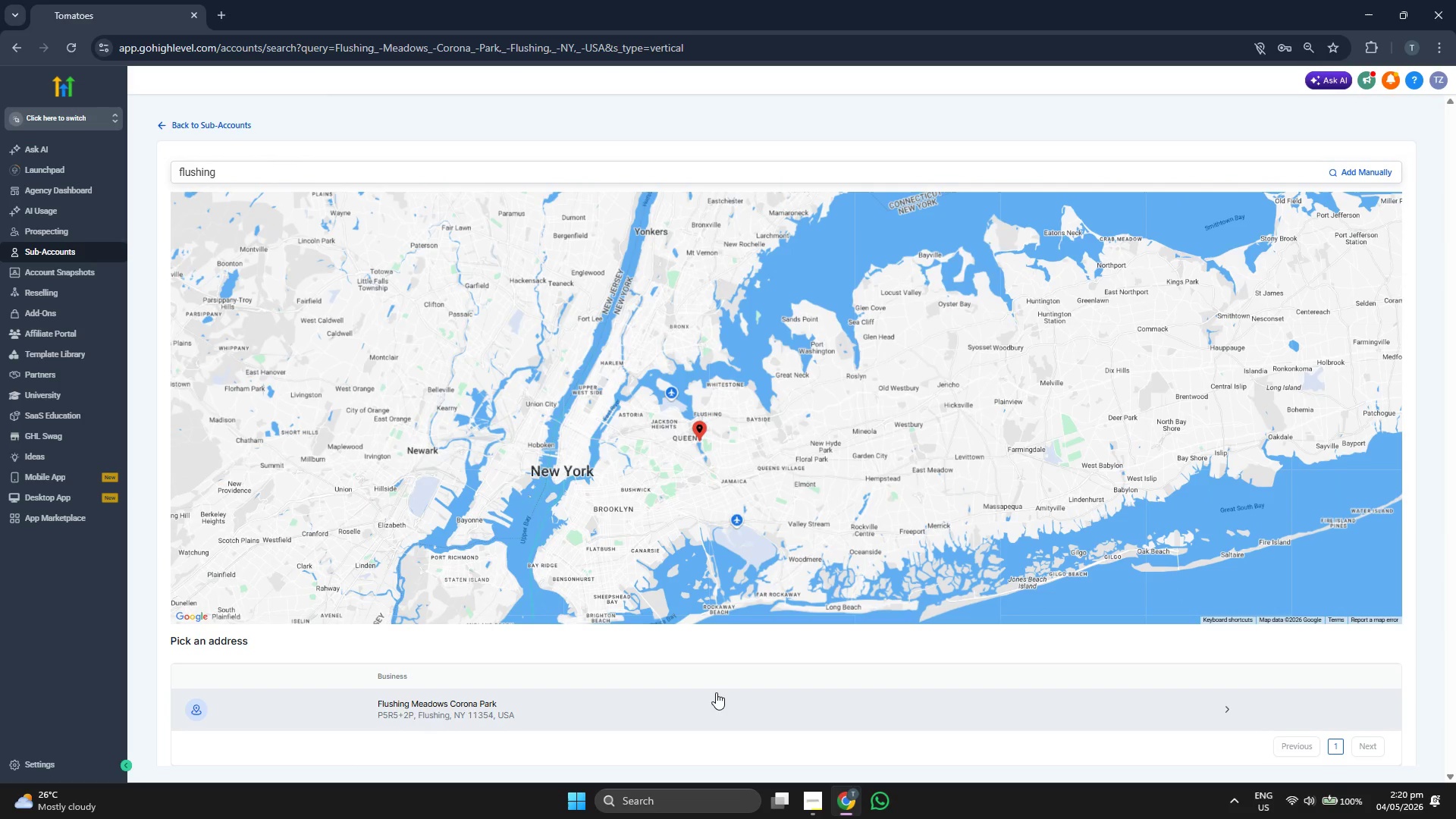 
left_click([716, 692])
 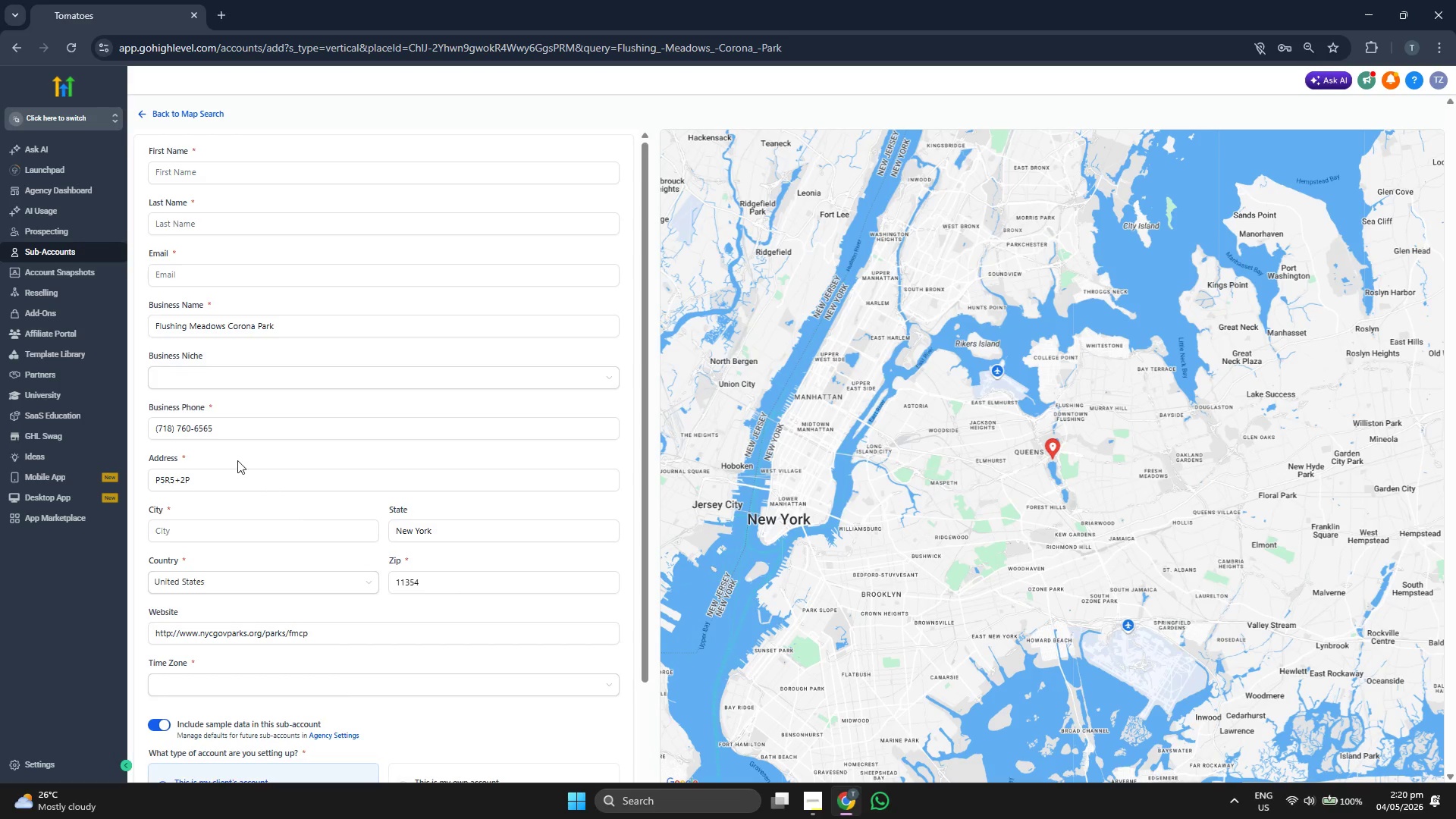 
wait(6.55)
 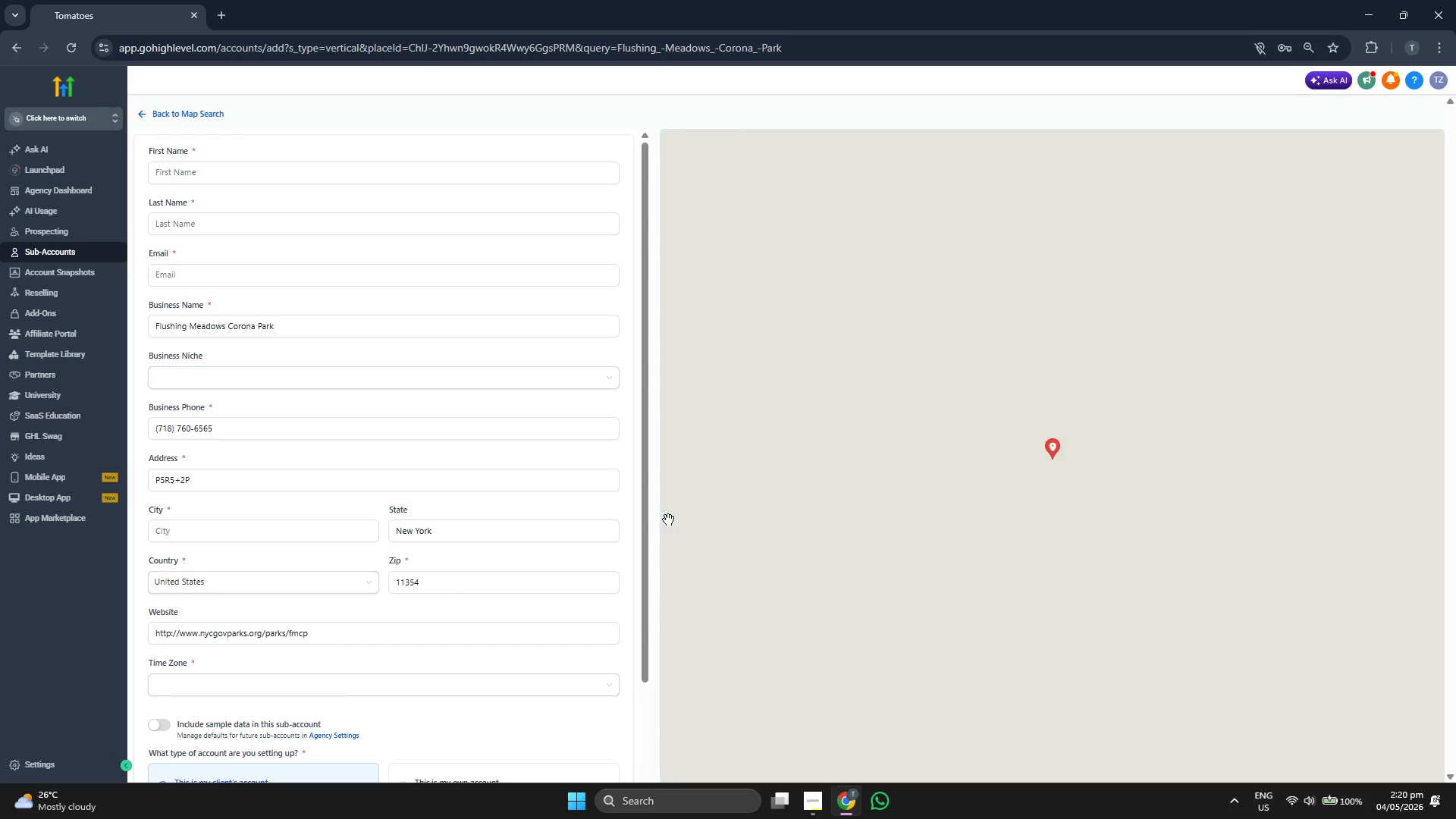 
key(ArrowRight)
 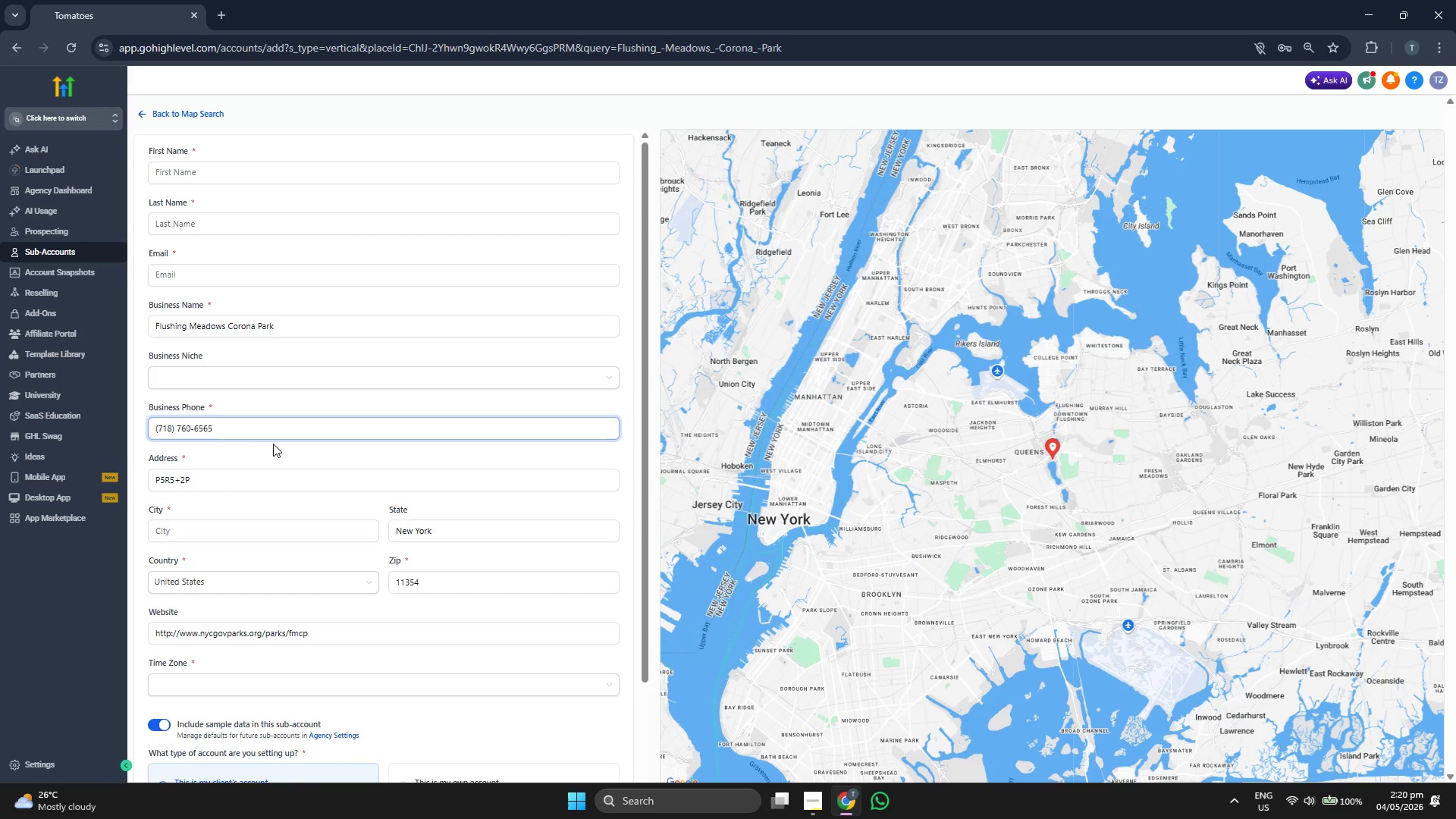 
key(Backspace)
 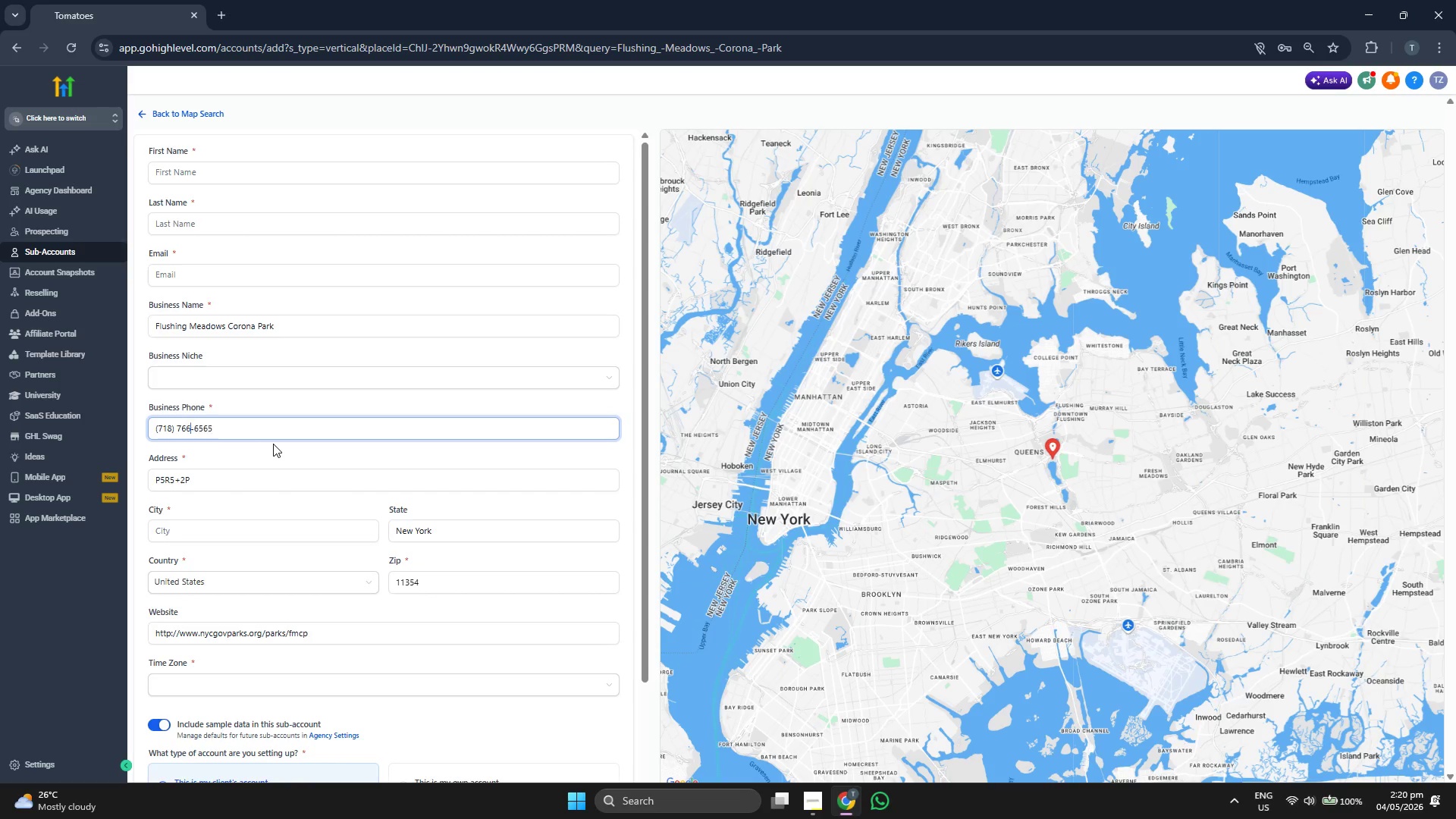 
key(6)
 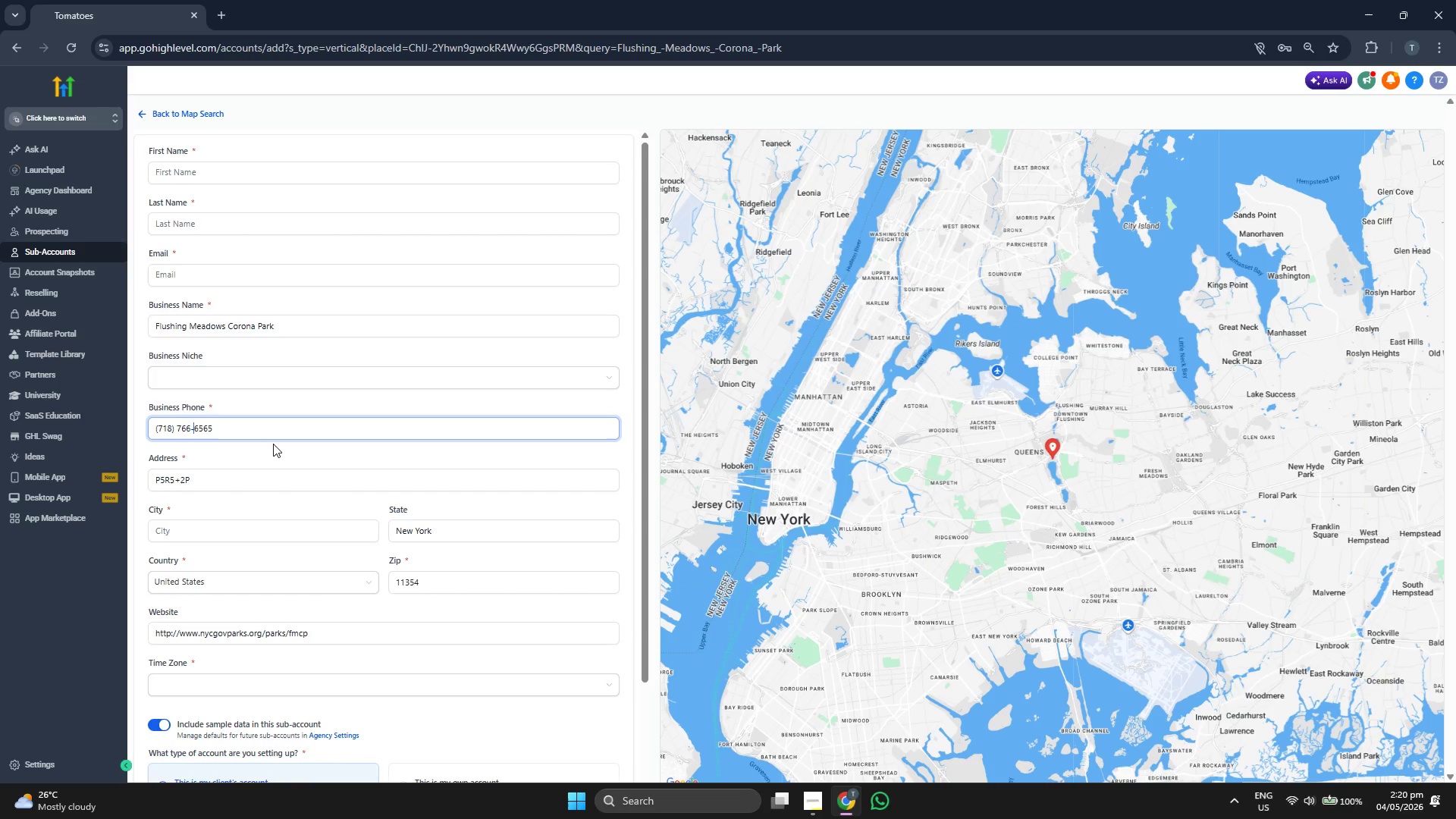 
key(ArrowRight)
 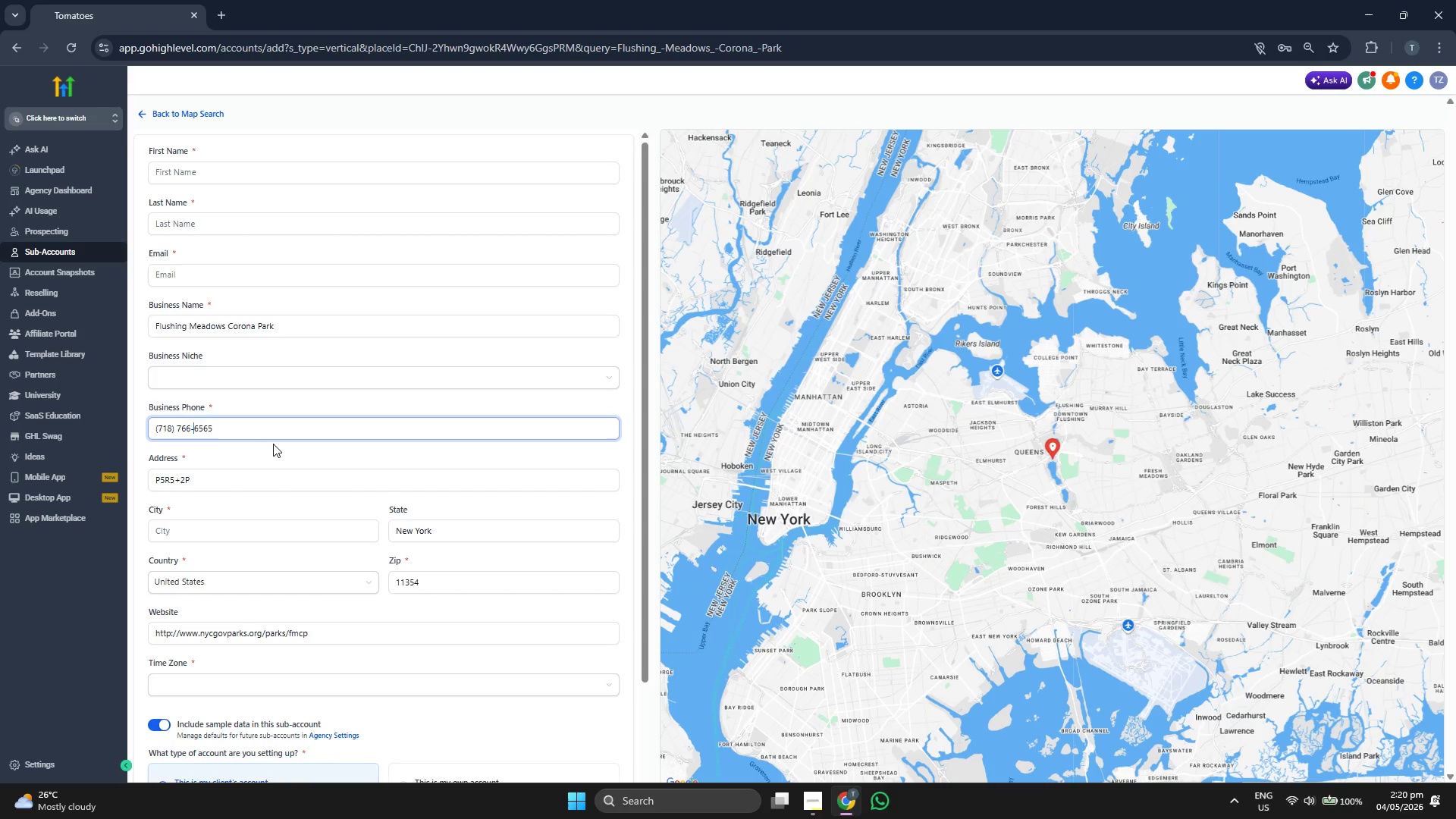 
key(ArrowRight)
 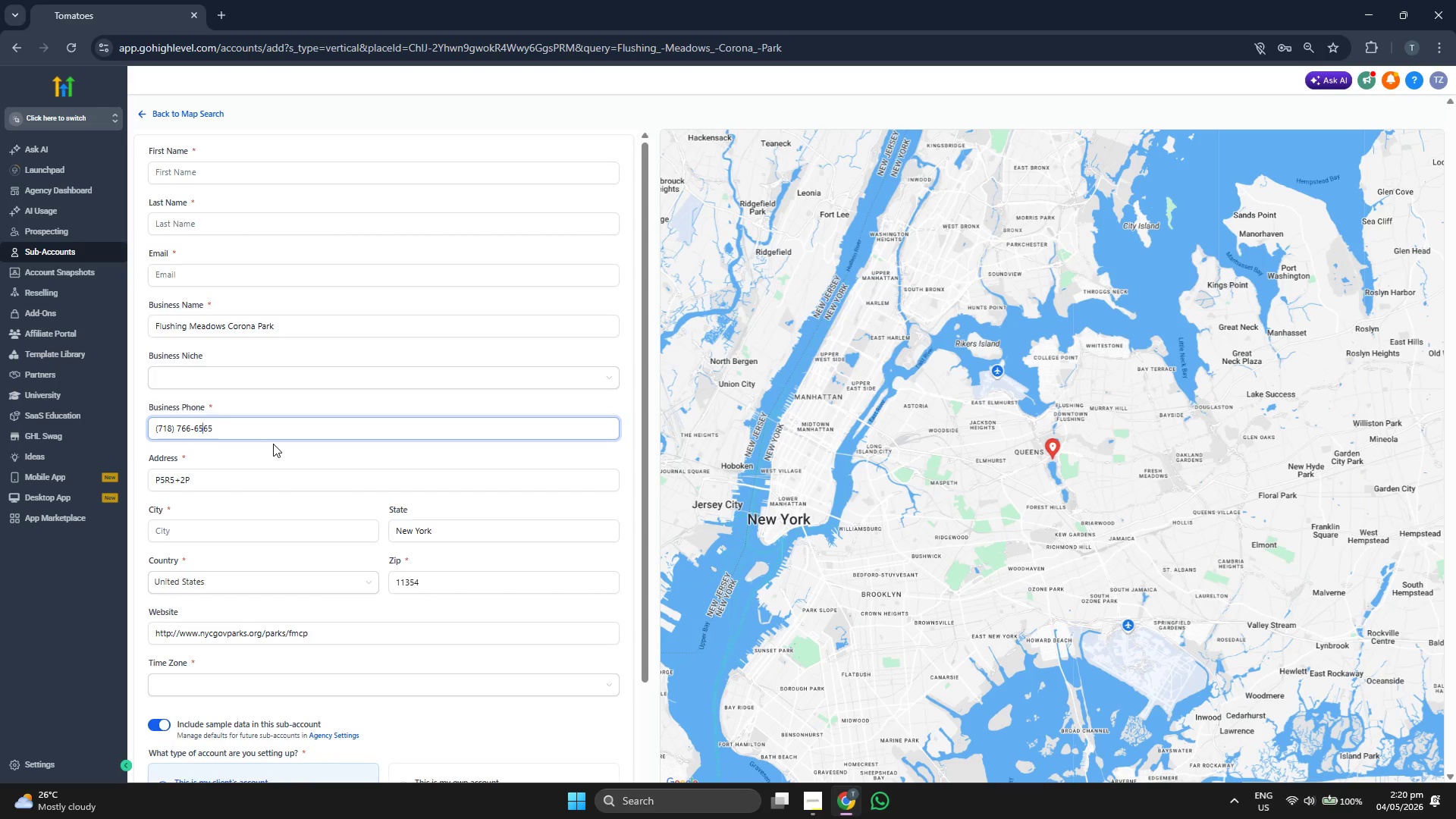 
key(ArrowRight)
 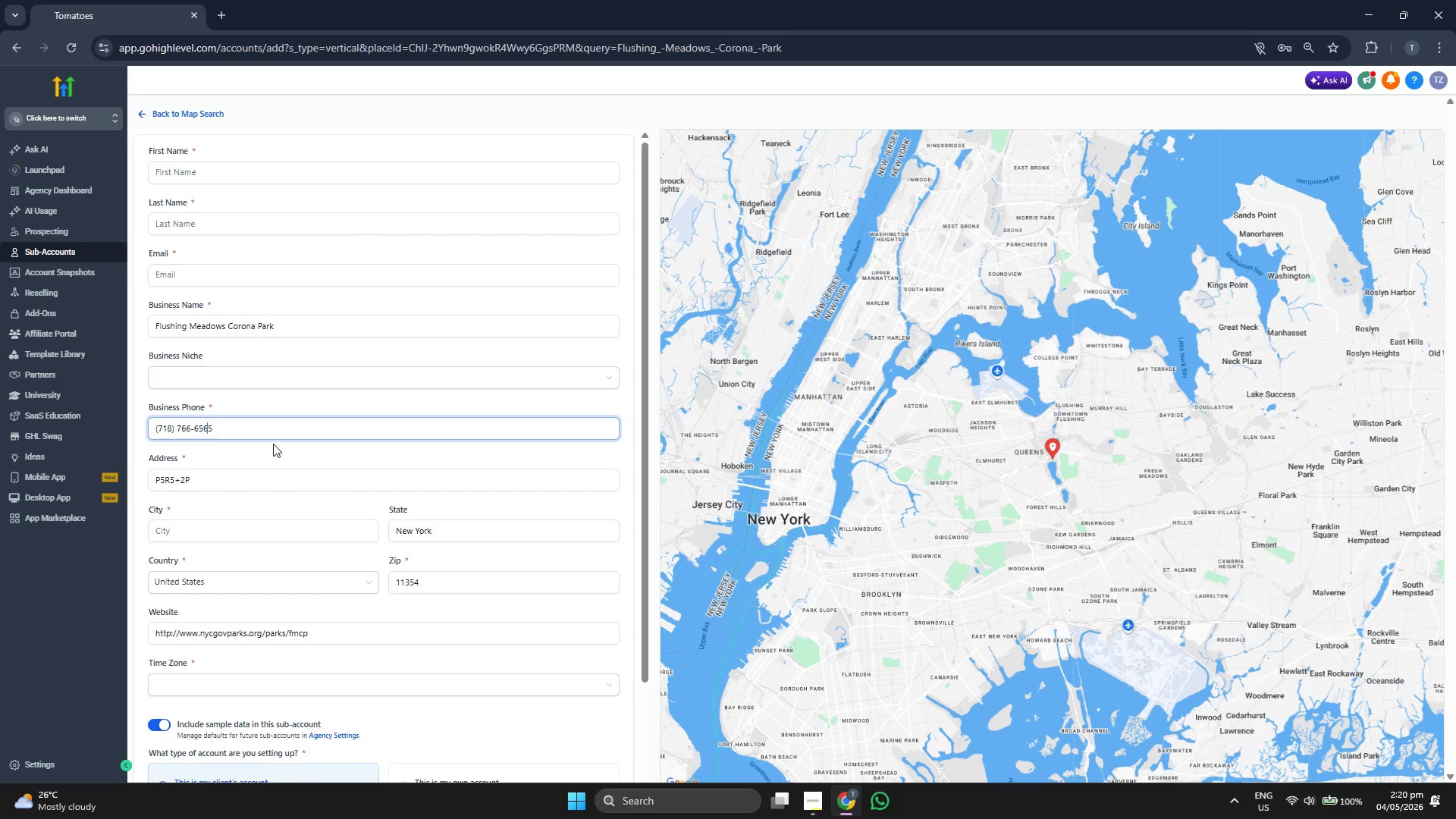 
key(ArrowRight)
 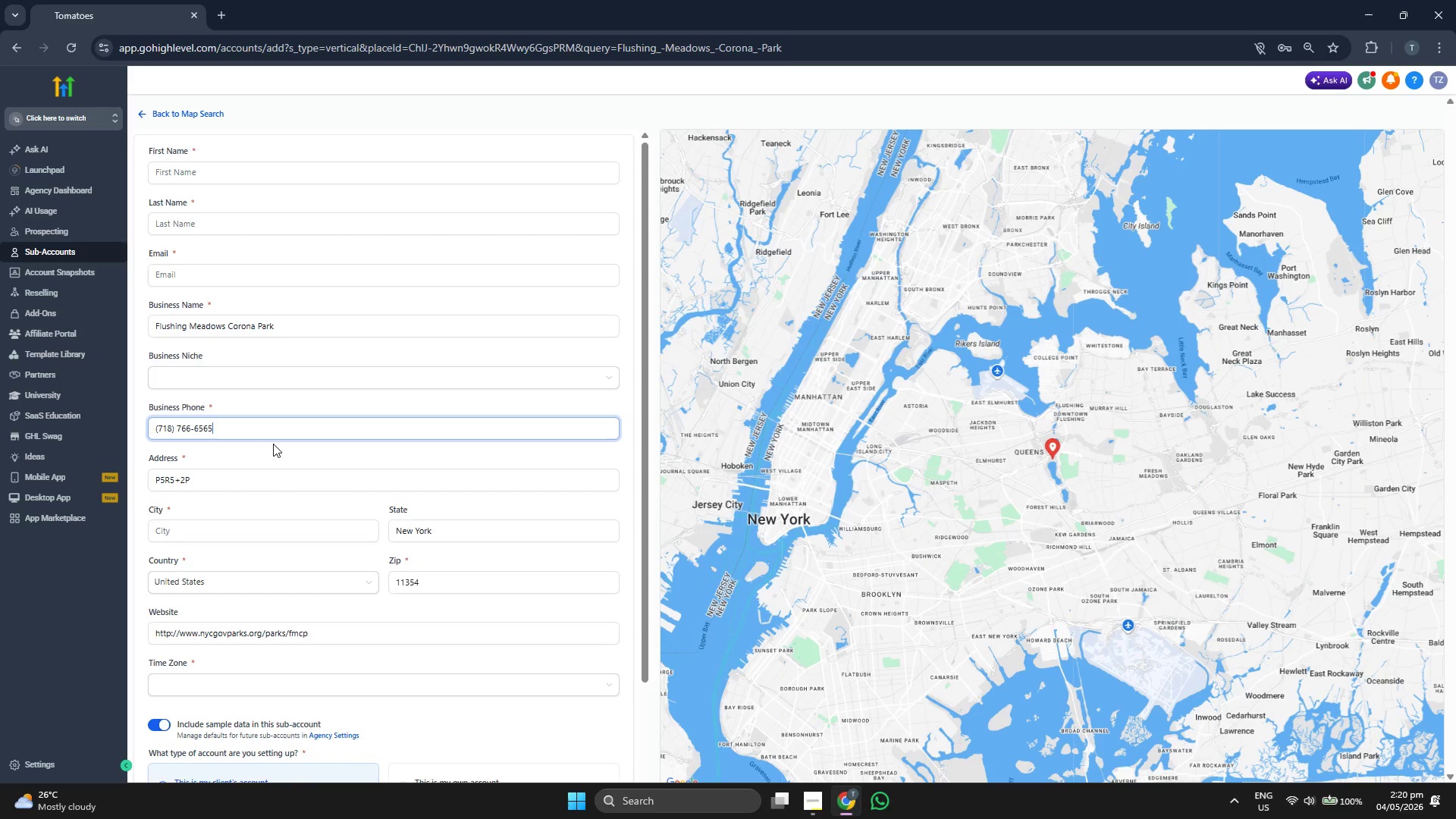 
key(ArrowRight)
 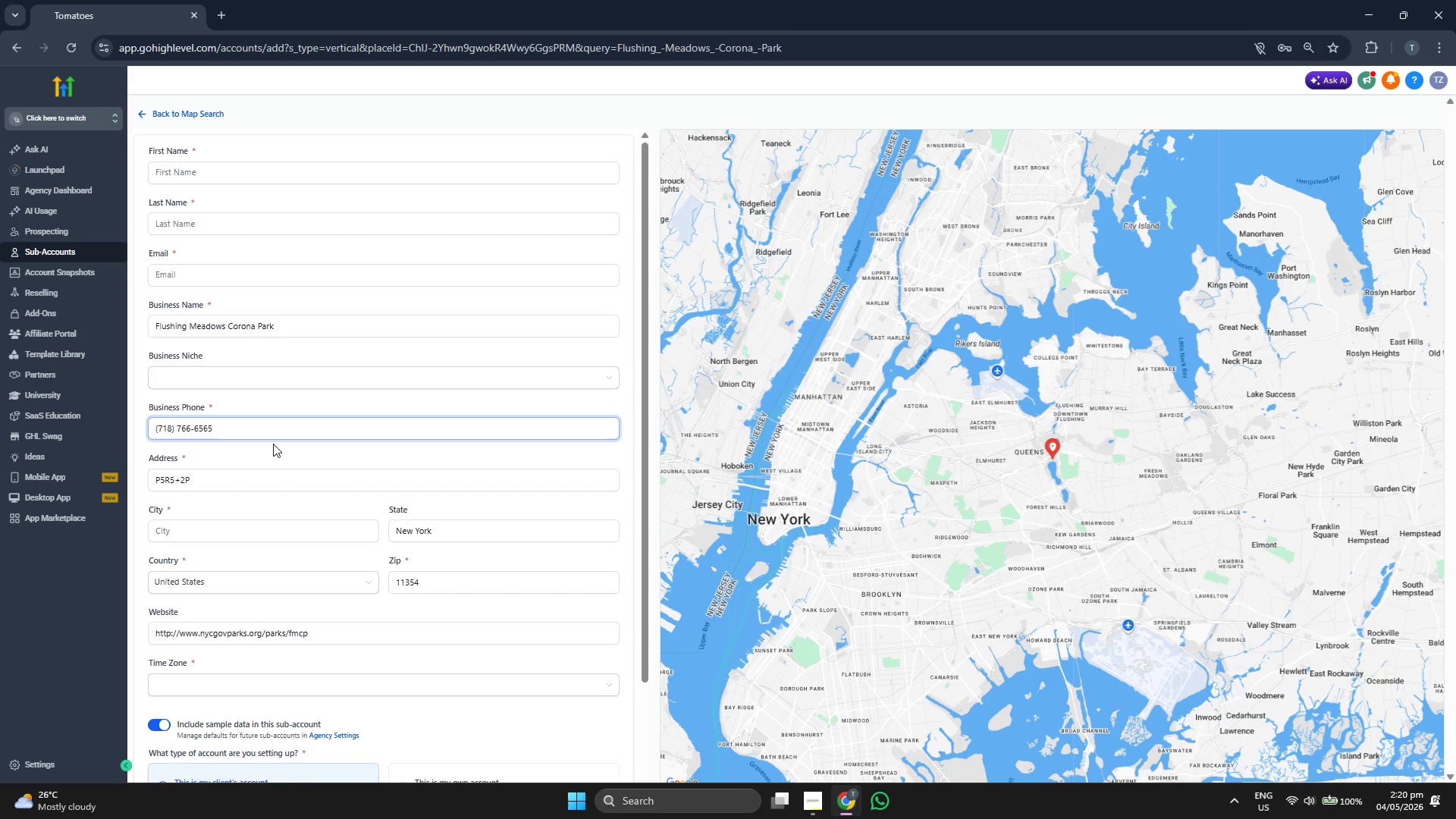 
key(Backspace)
 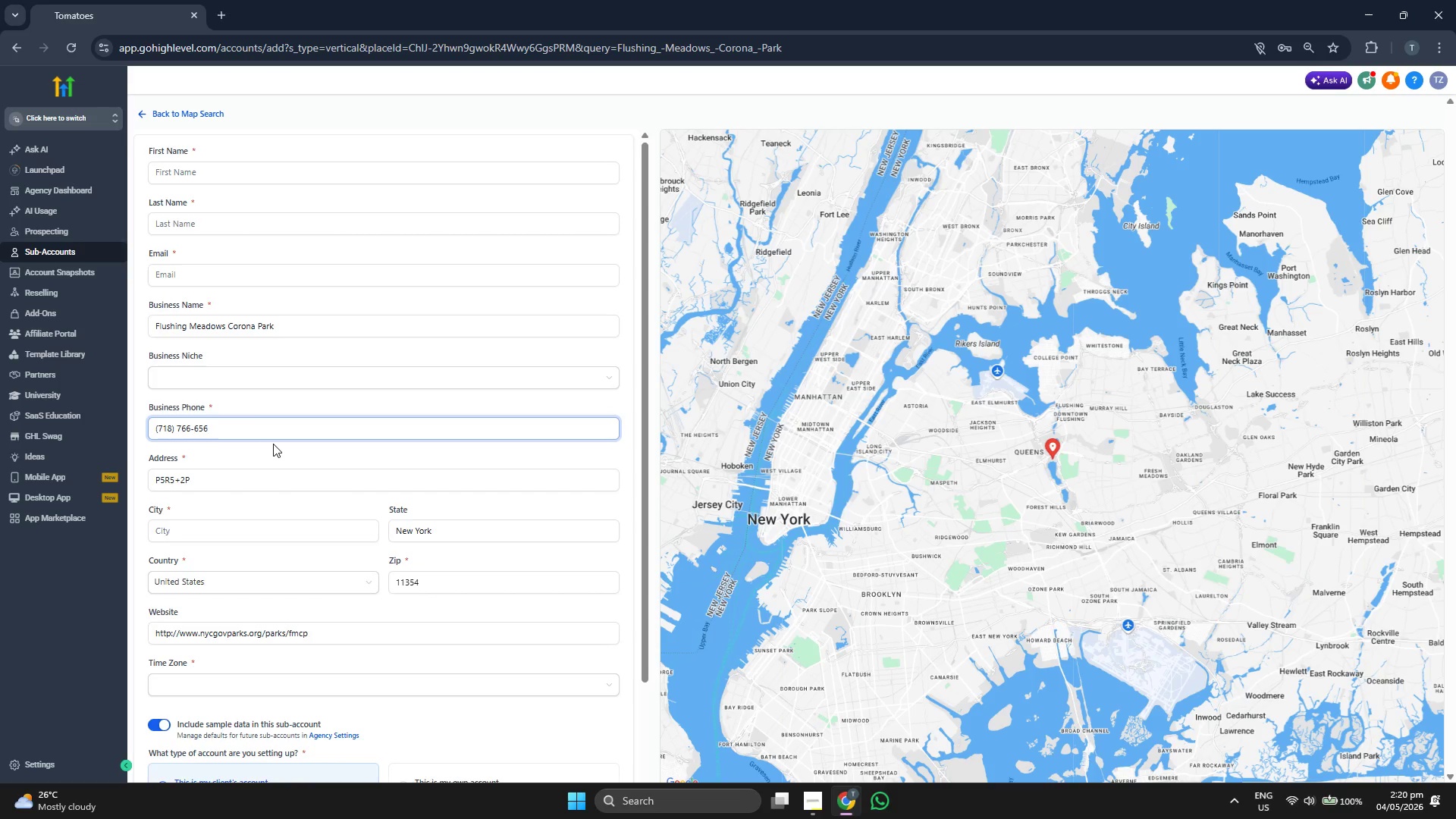 
key(7)
 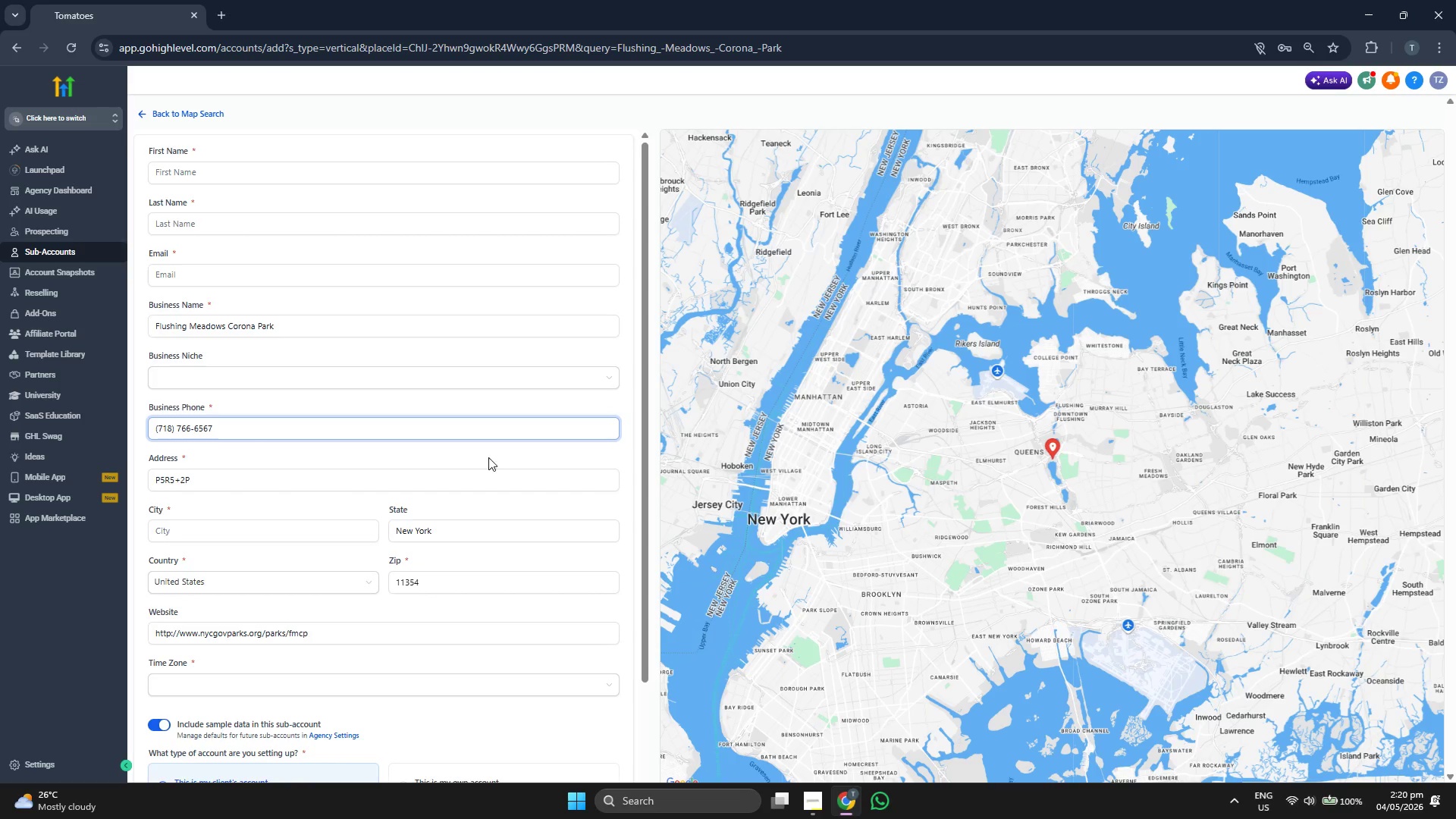 
scroll: coordinate [491, 449], scroll_direction: down, amount: 1.0
 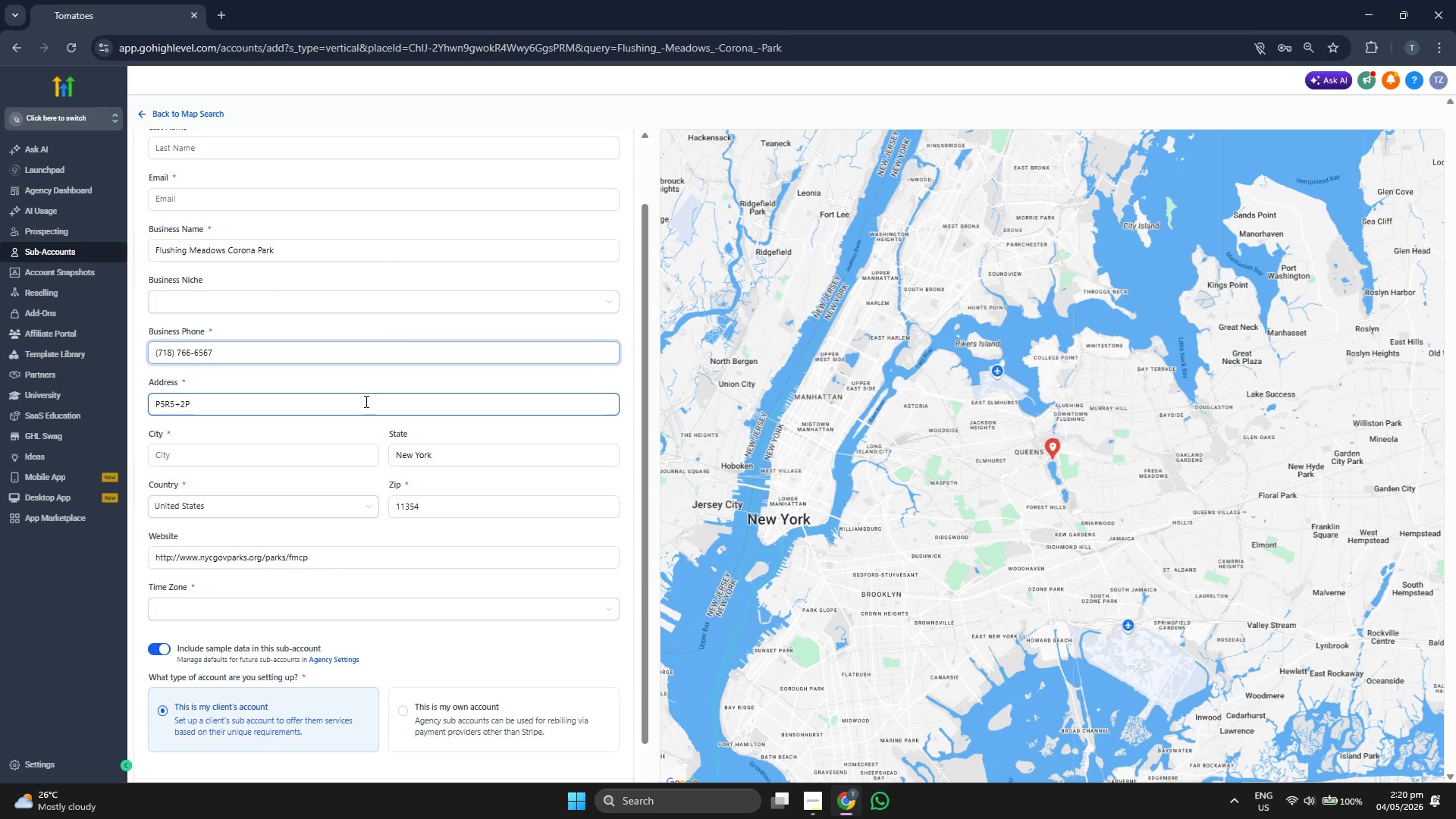 
scroll: coordinate [1042, 470], scroll_direction: up, amount: 5.0
 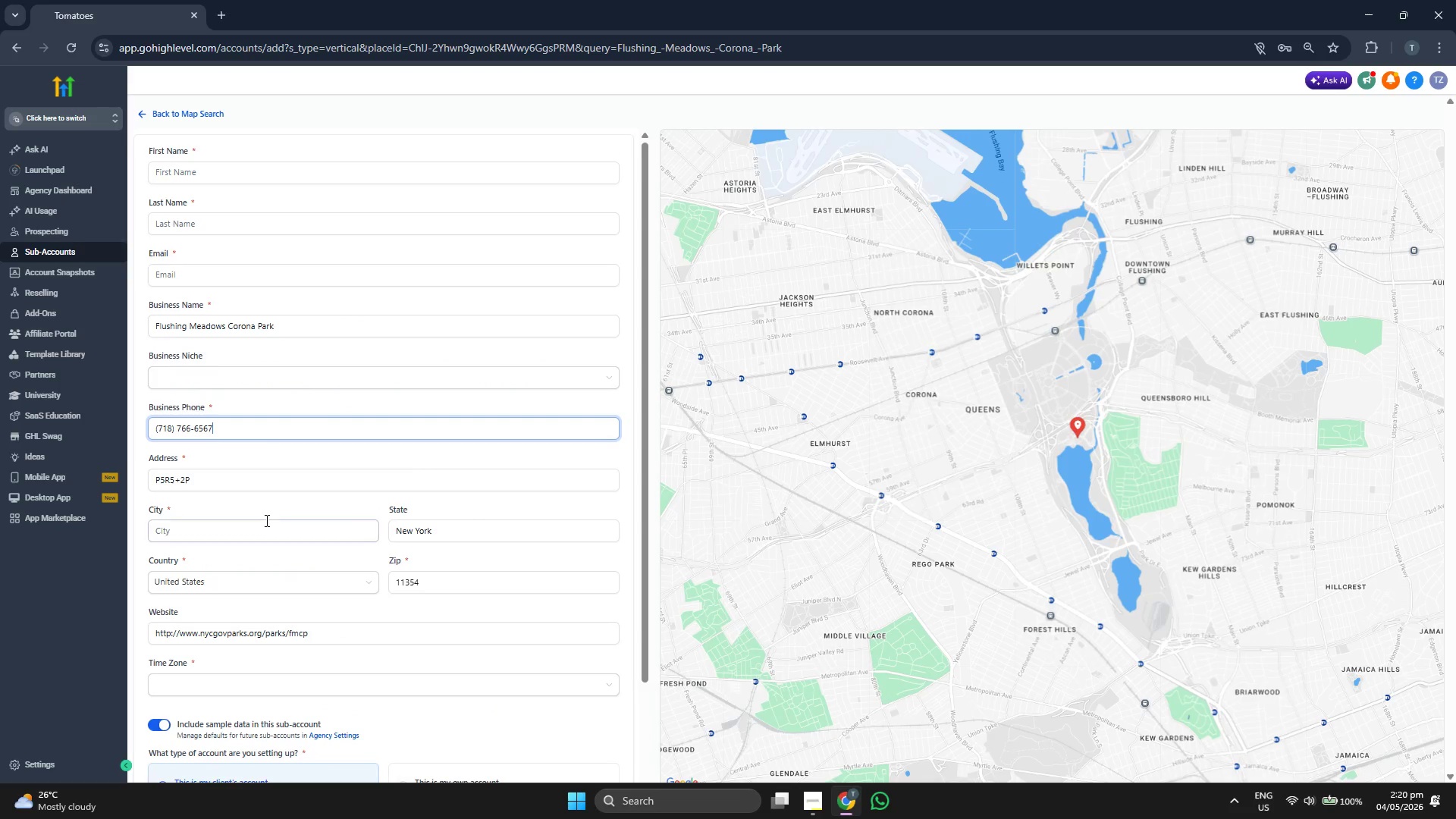 
double_click([264, 534])
 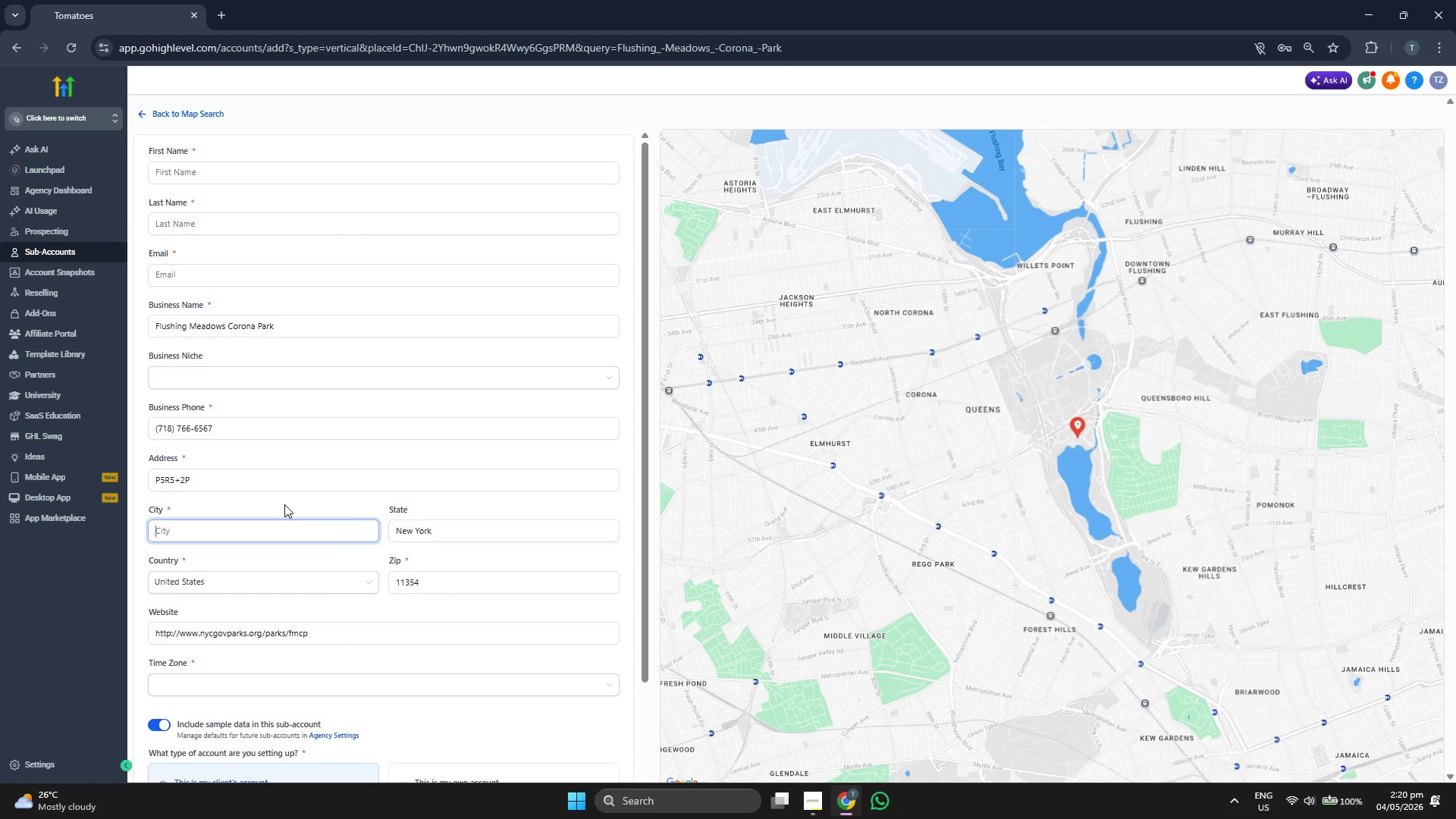 
type(Quenb)
key(Backspace)
key(Backspace)
type(ebs)
key(Backspace)
key(Backspace)
type(ns)
 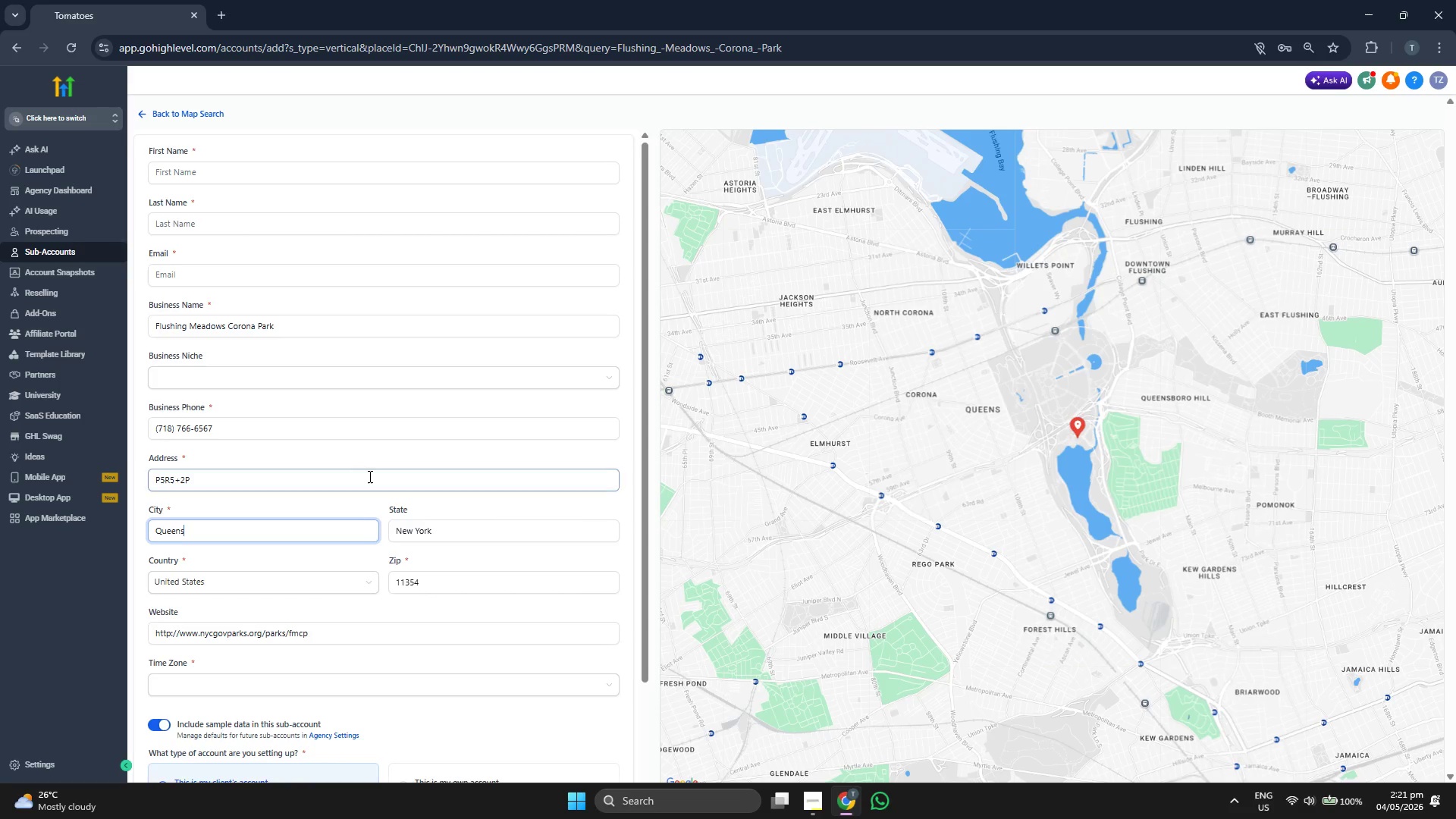 
scroll: coordinate [369, 476], scroll_direction: up, amount: 1.0
 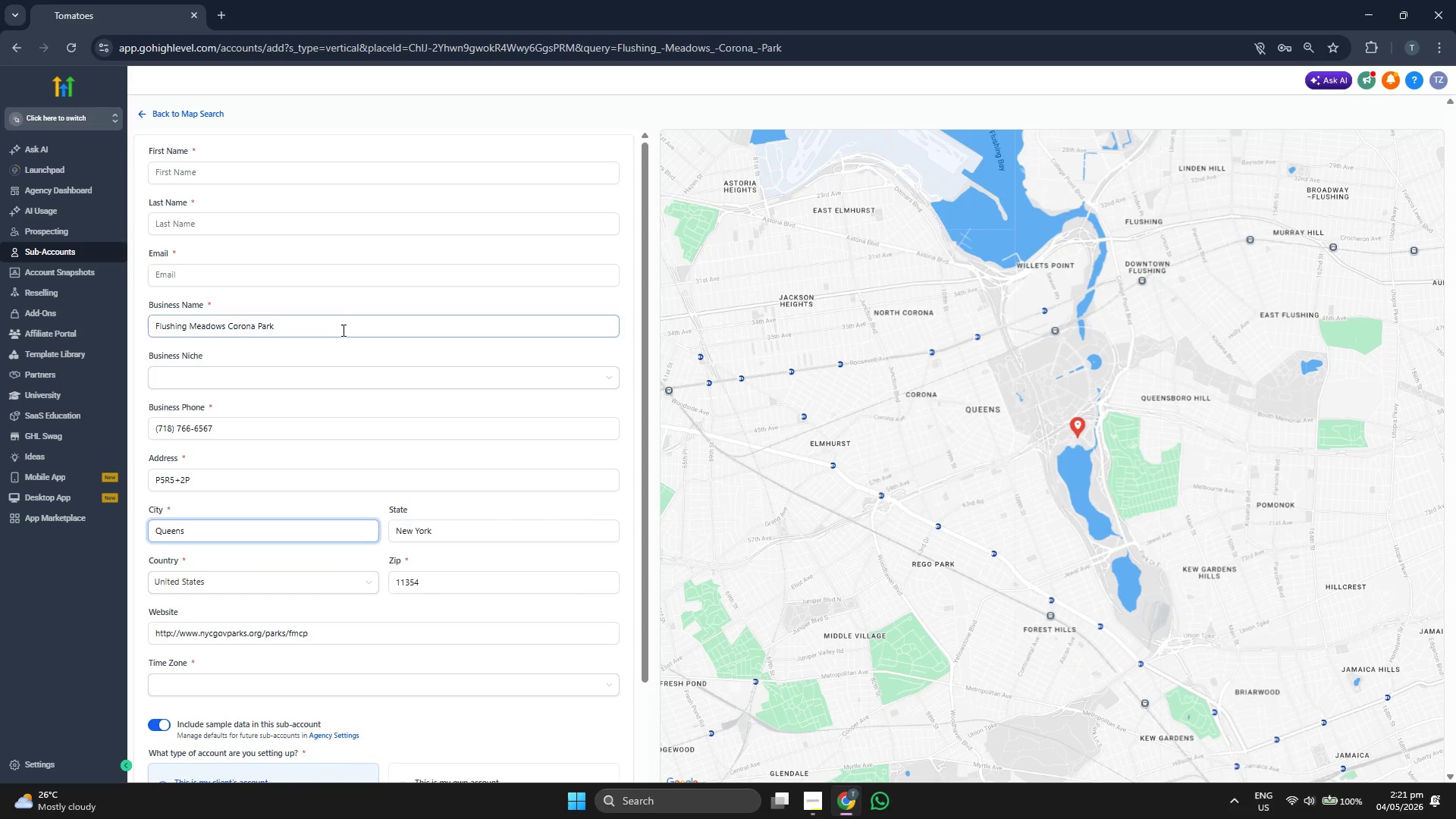 
double_click([344, 328])
 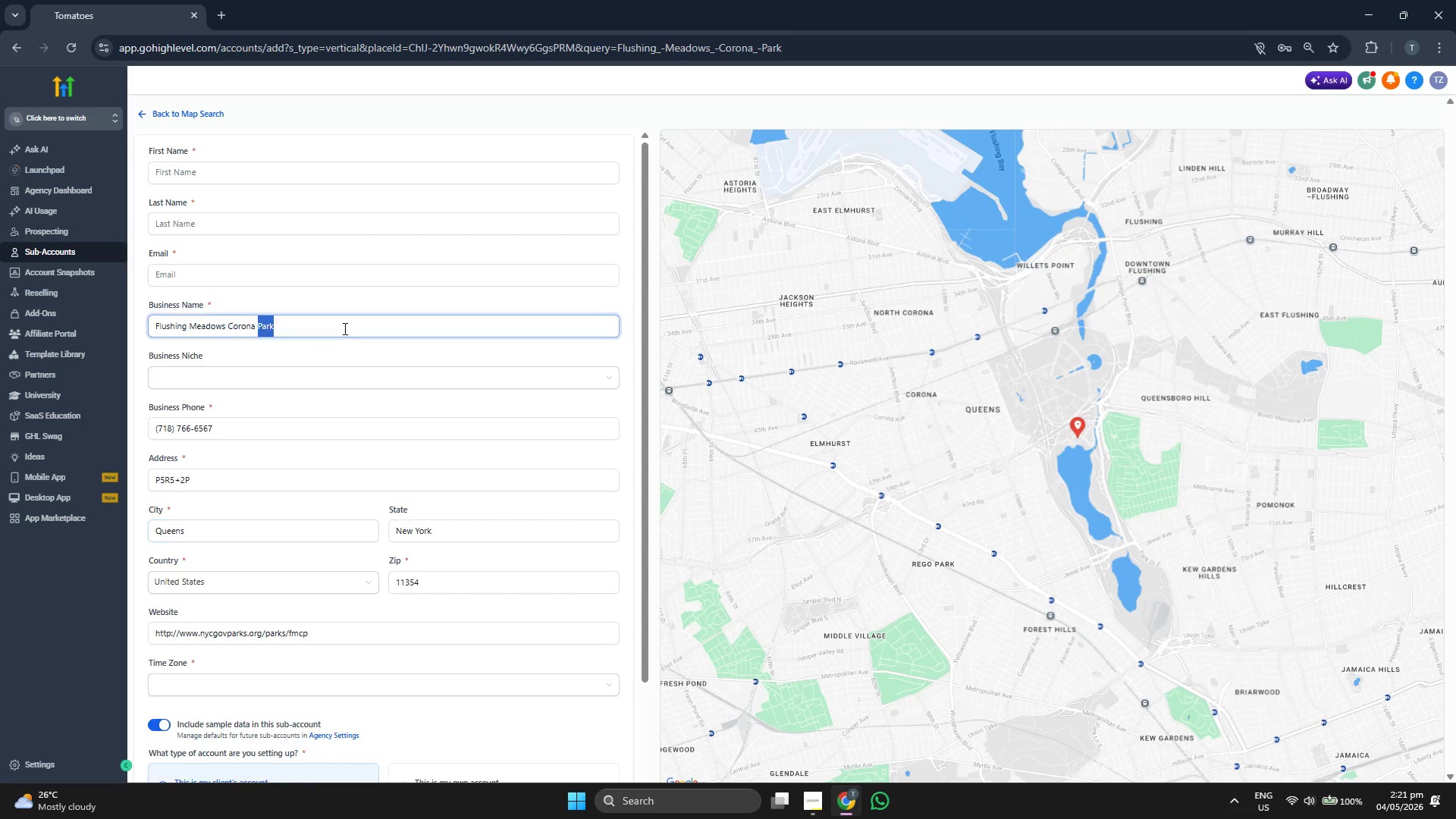 
triple_click([344, 328])
 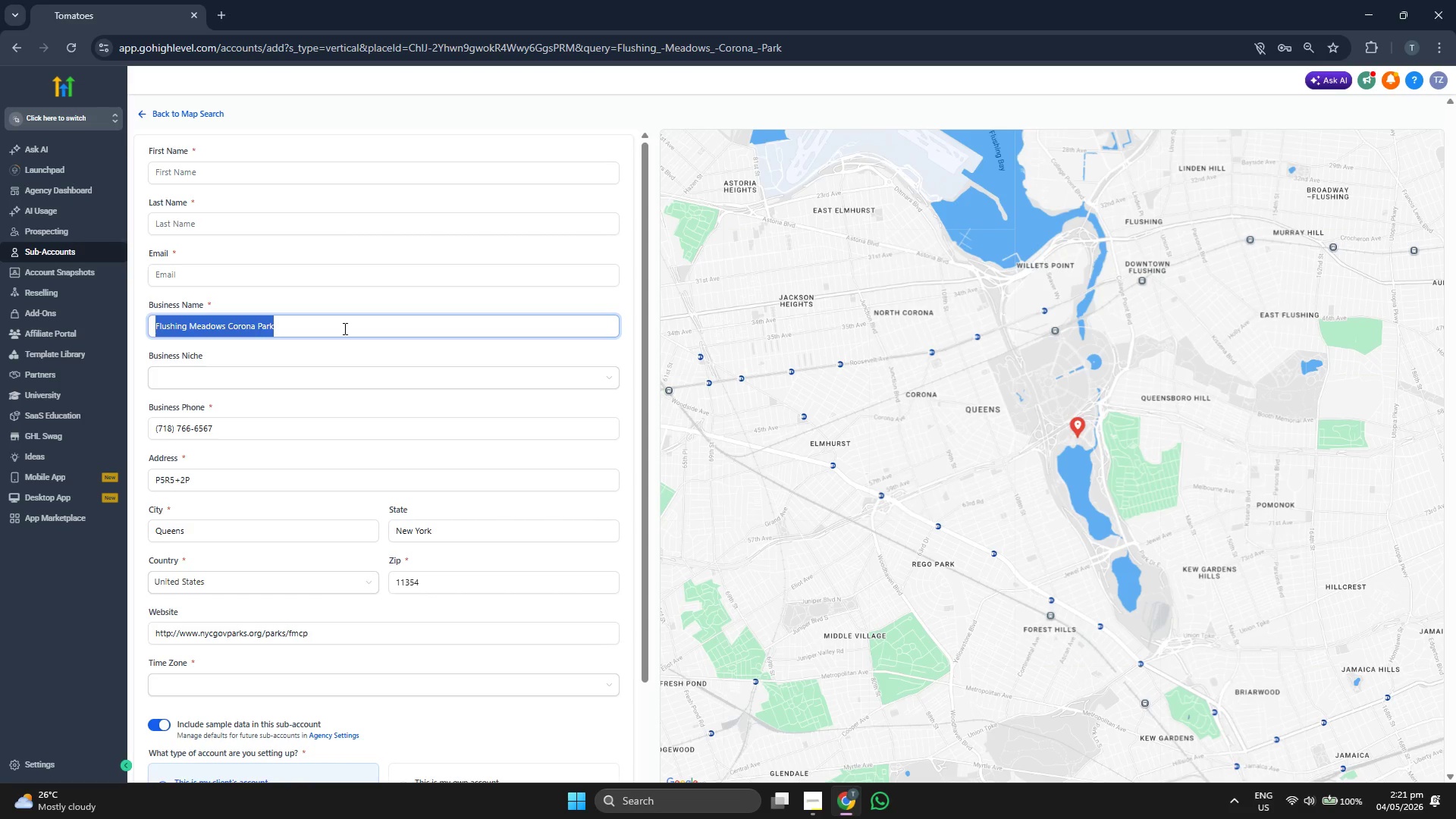 
key(Backspace)
type(Encore Prestuge)
key(Backspace)
key(Backspace)
key(Backspace)
type(ige Transporat)
key(Backspace)
key(Backspace)
type(tation)
 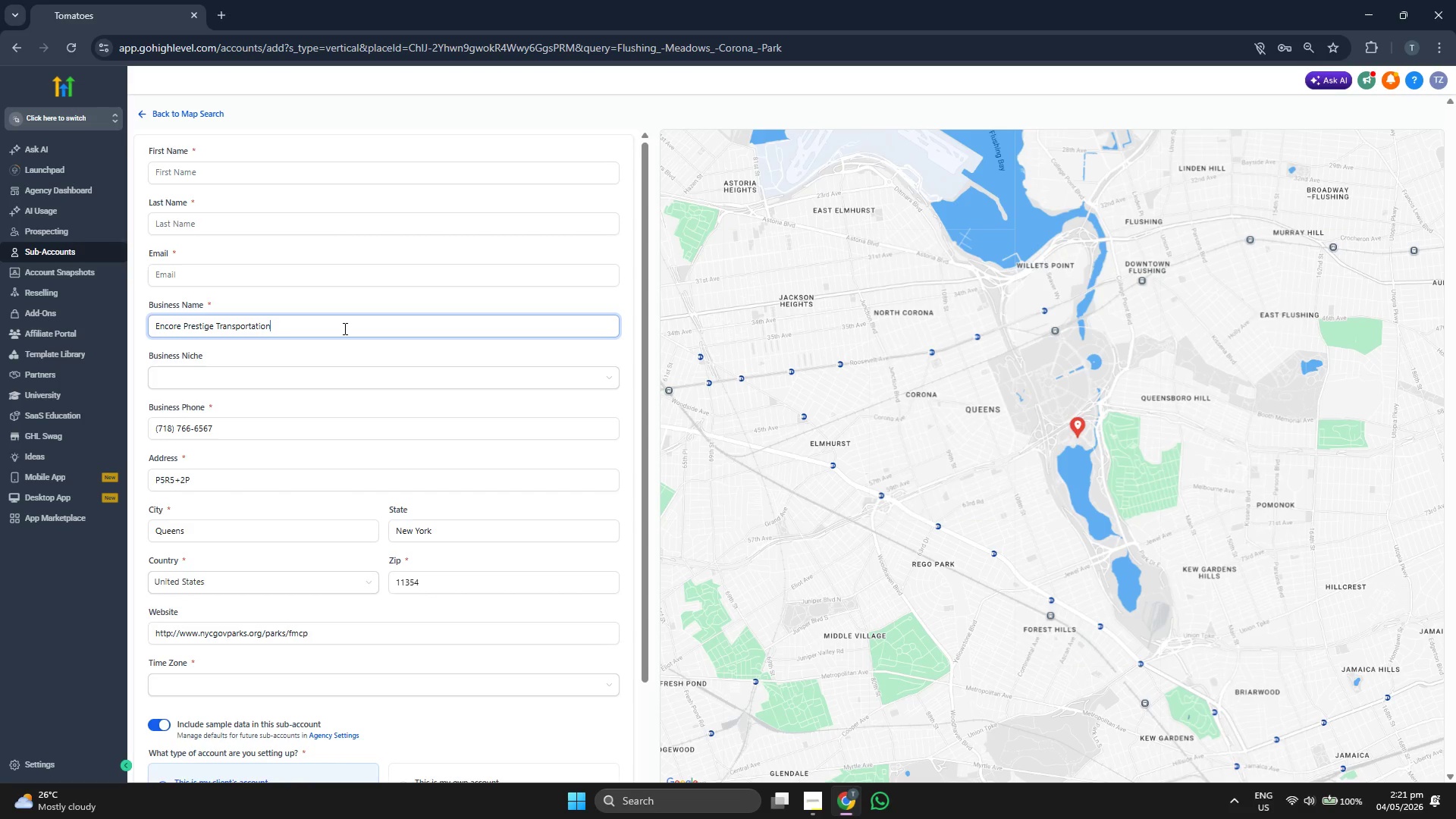 
scroll: coordinate [393, 353], scroll_direction: up, amount: 2.0
 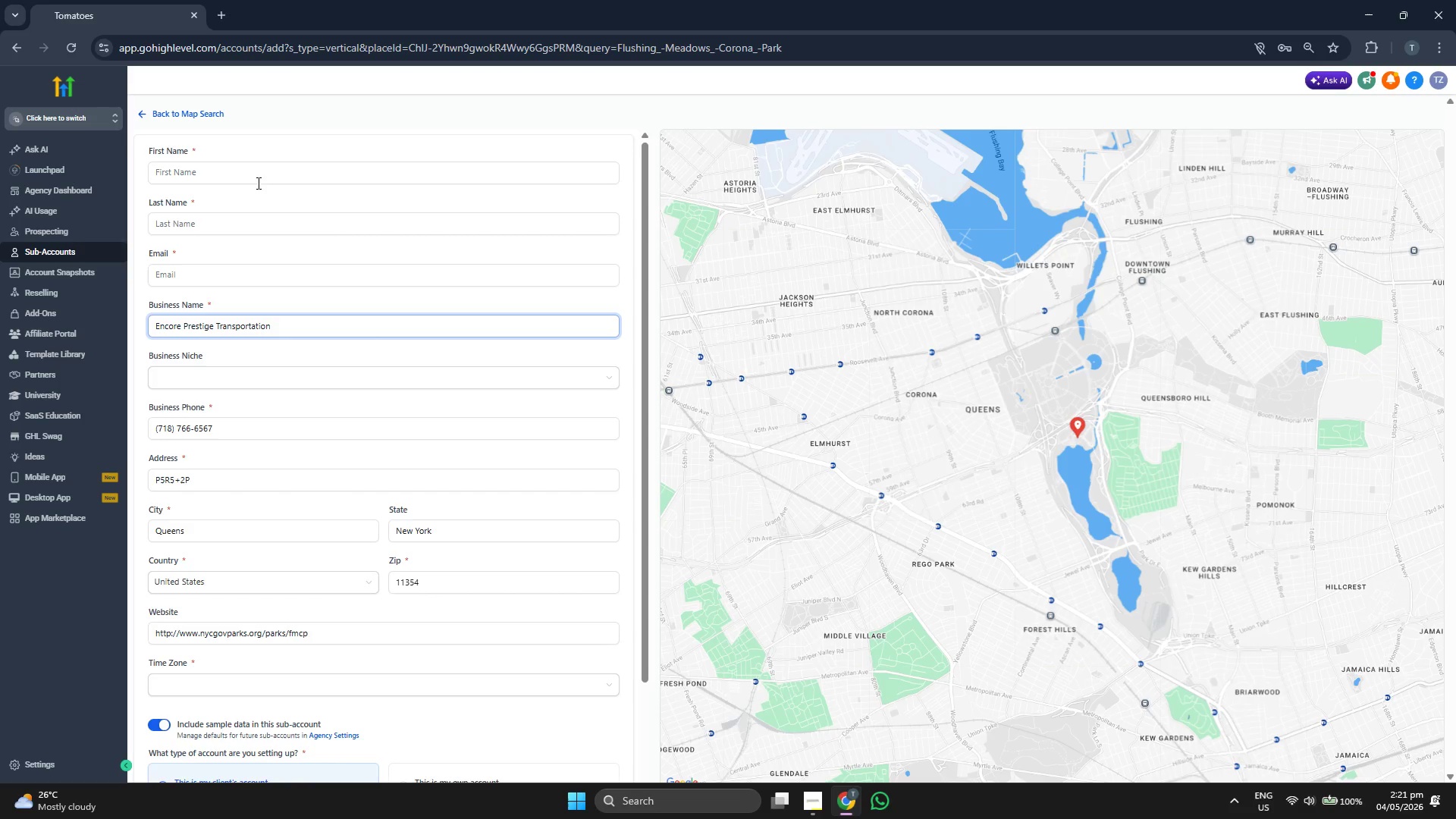 
left_click([257, 174])
 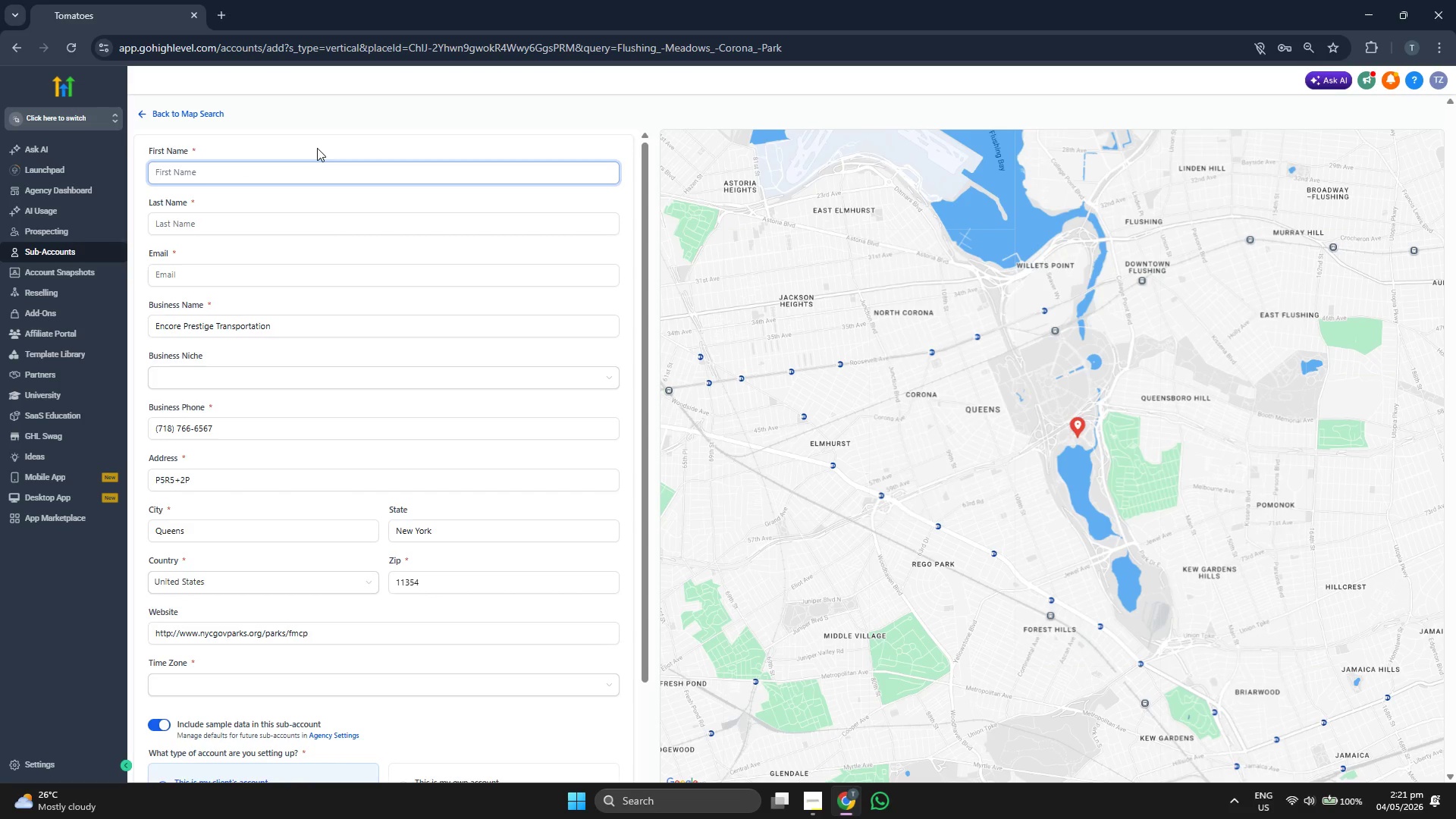 
type(Encore)
key(Tab)
type(Presitge)
 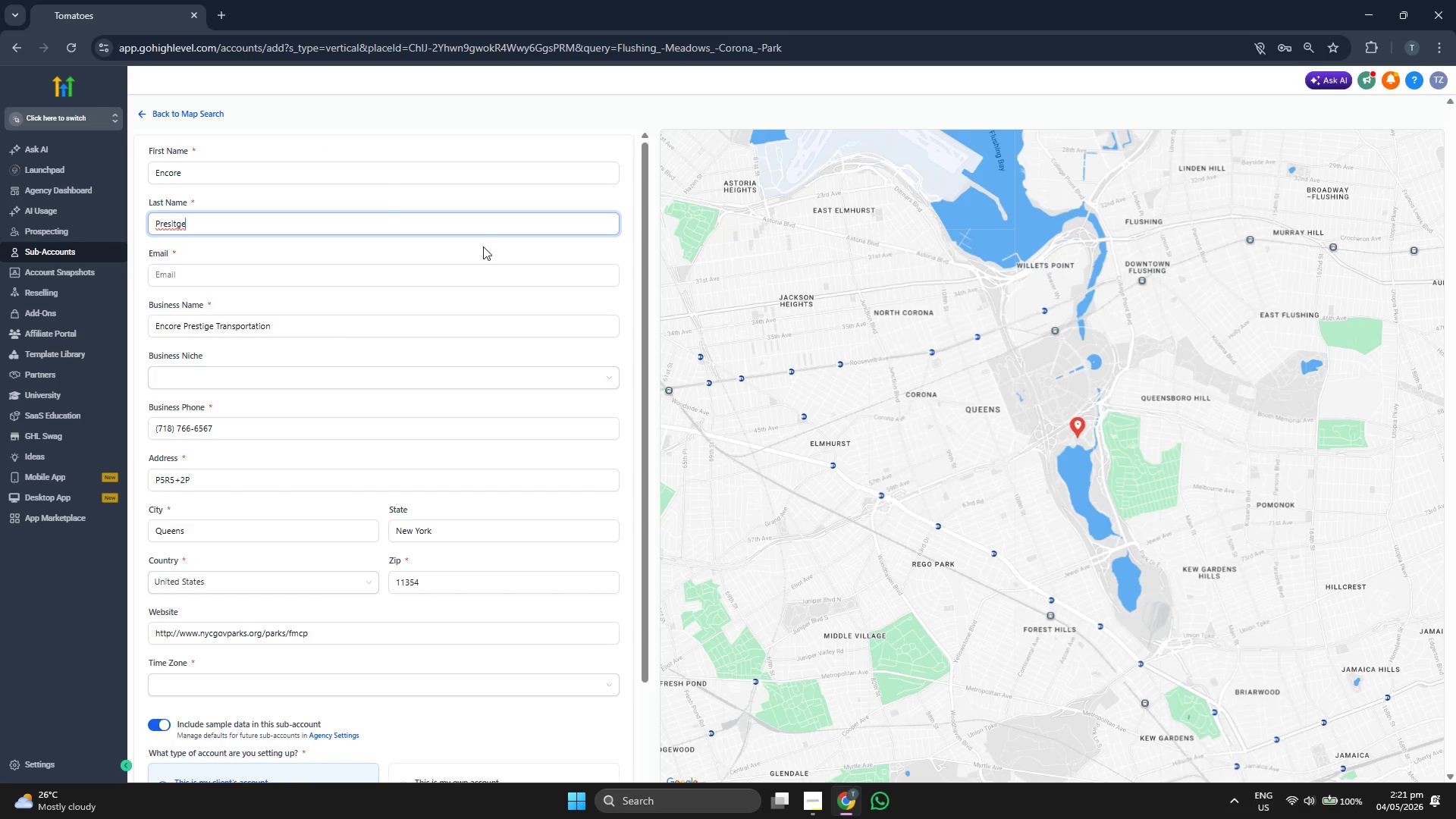 
left_click([610, 304])
 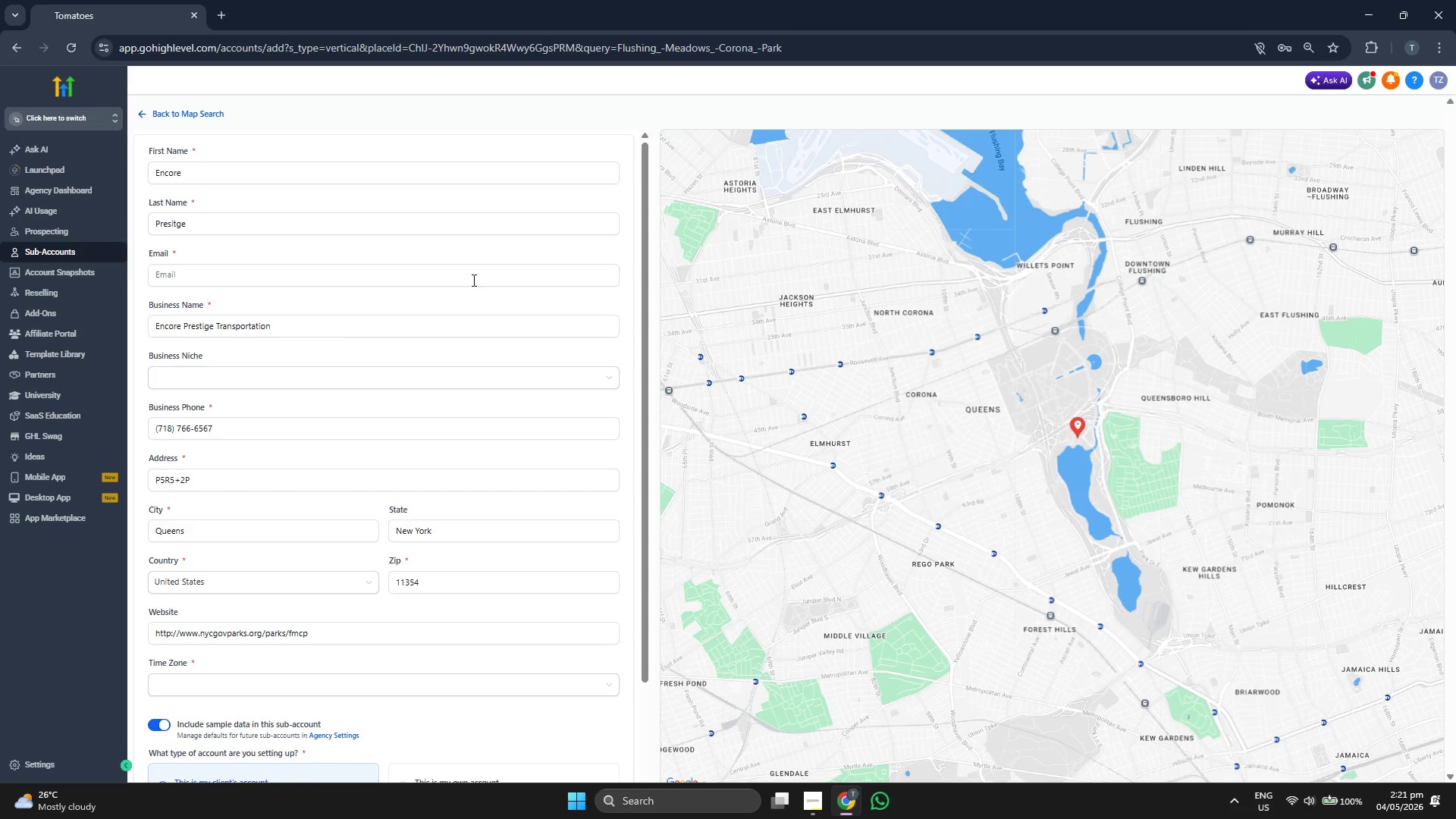 
double_click([466, 282])
 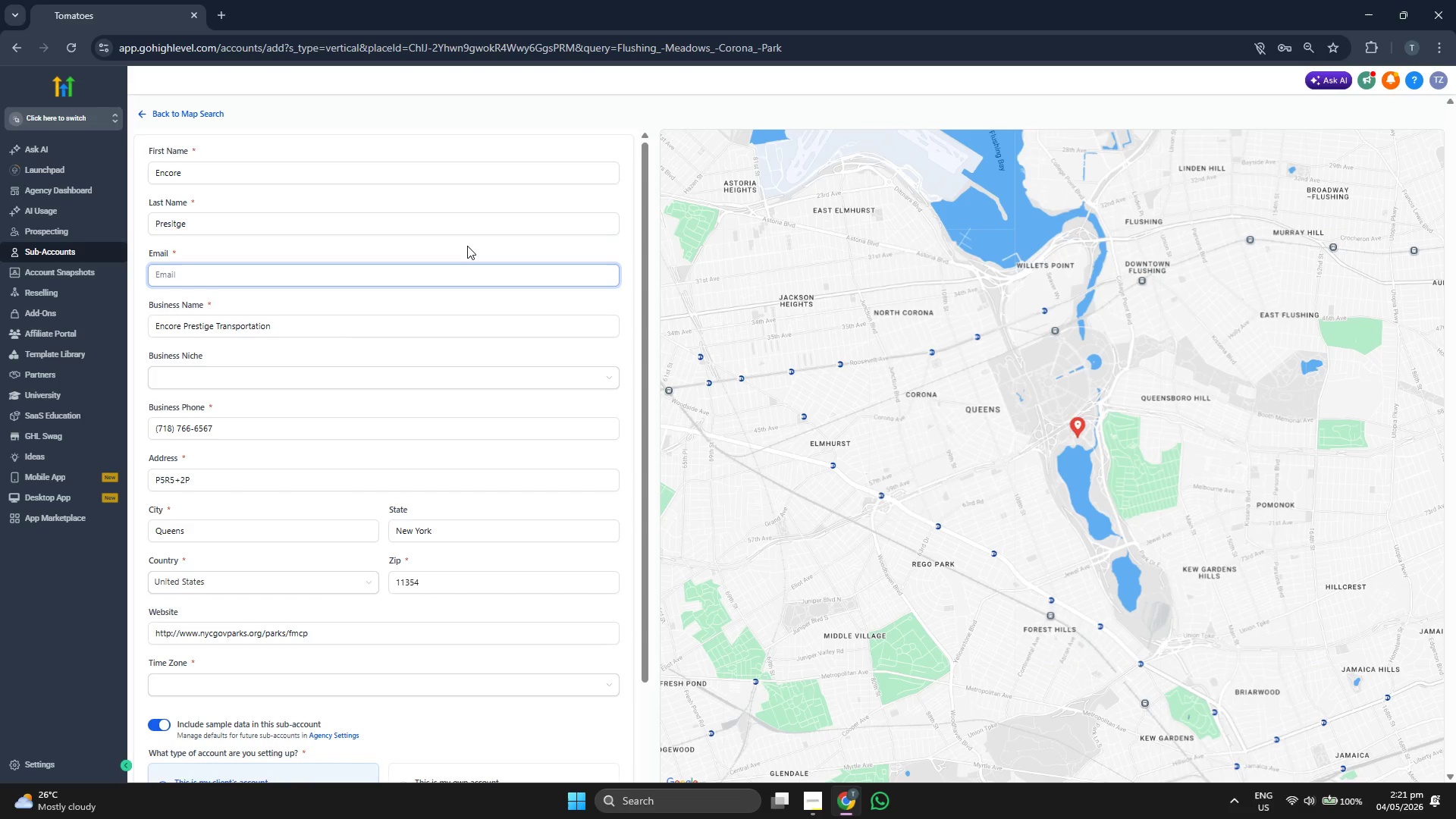 
type(encoreprestige@transporat)
key(Backspace)
key(Backspace)
key(Backspace)
type(rtation.con)
key(Backspace)
type(m)
 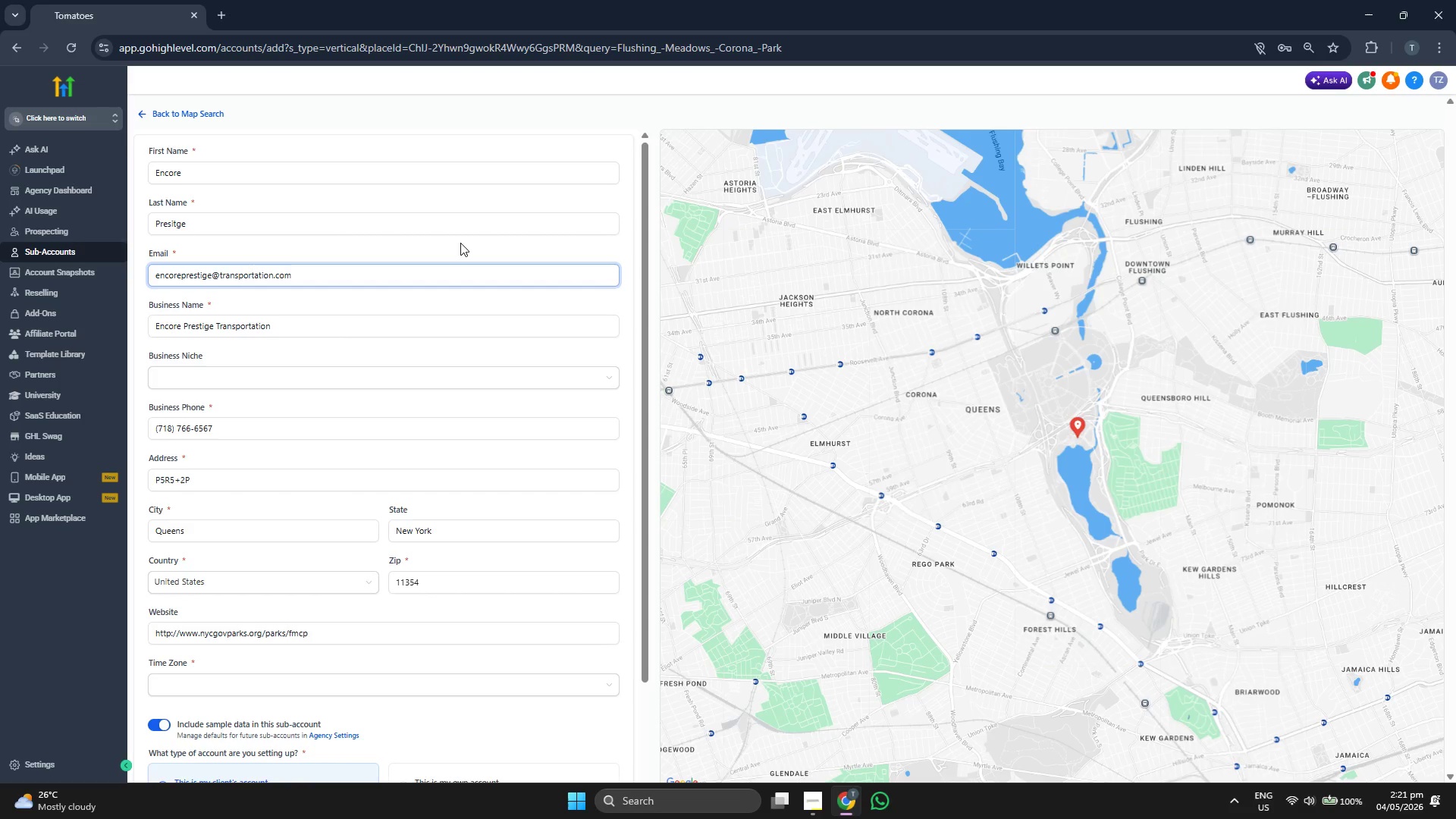 
left_click([460, 243])
 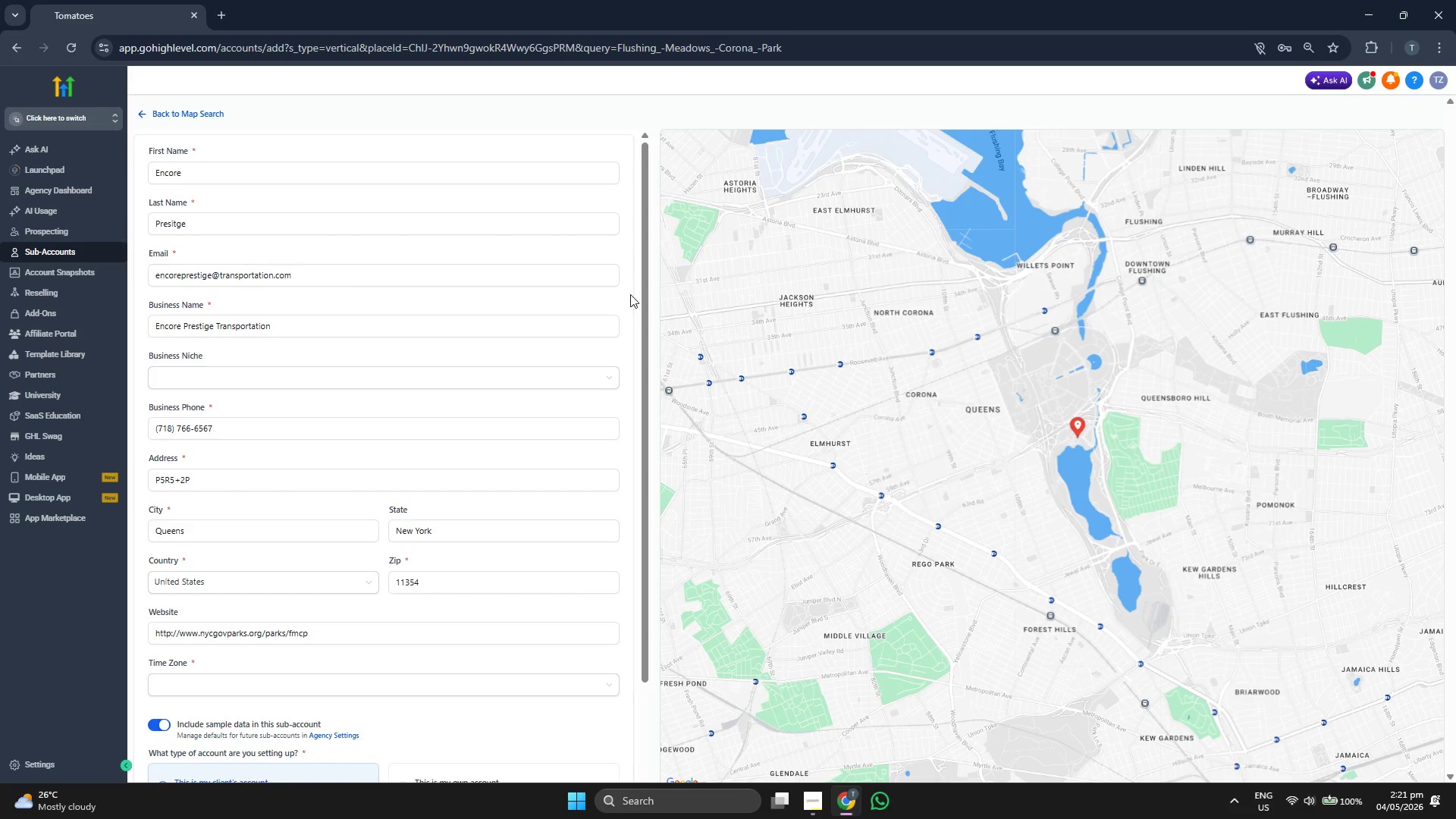 
scroll: coordinate [630, 294], scroll_direction: down, amount: 1.0
 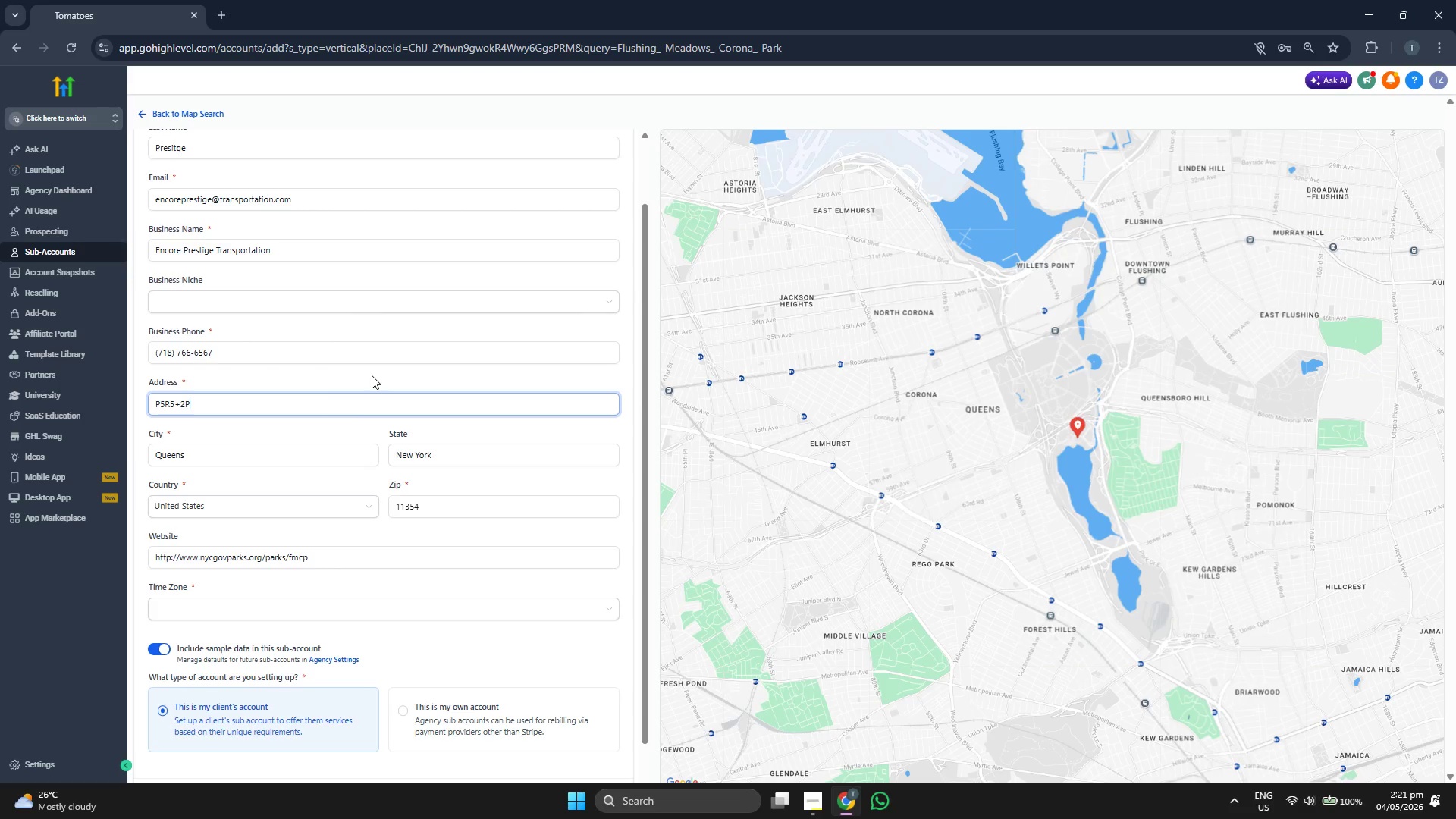 
wait(5.4)
 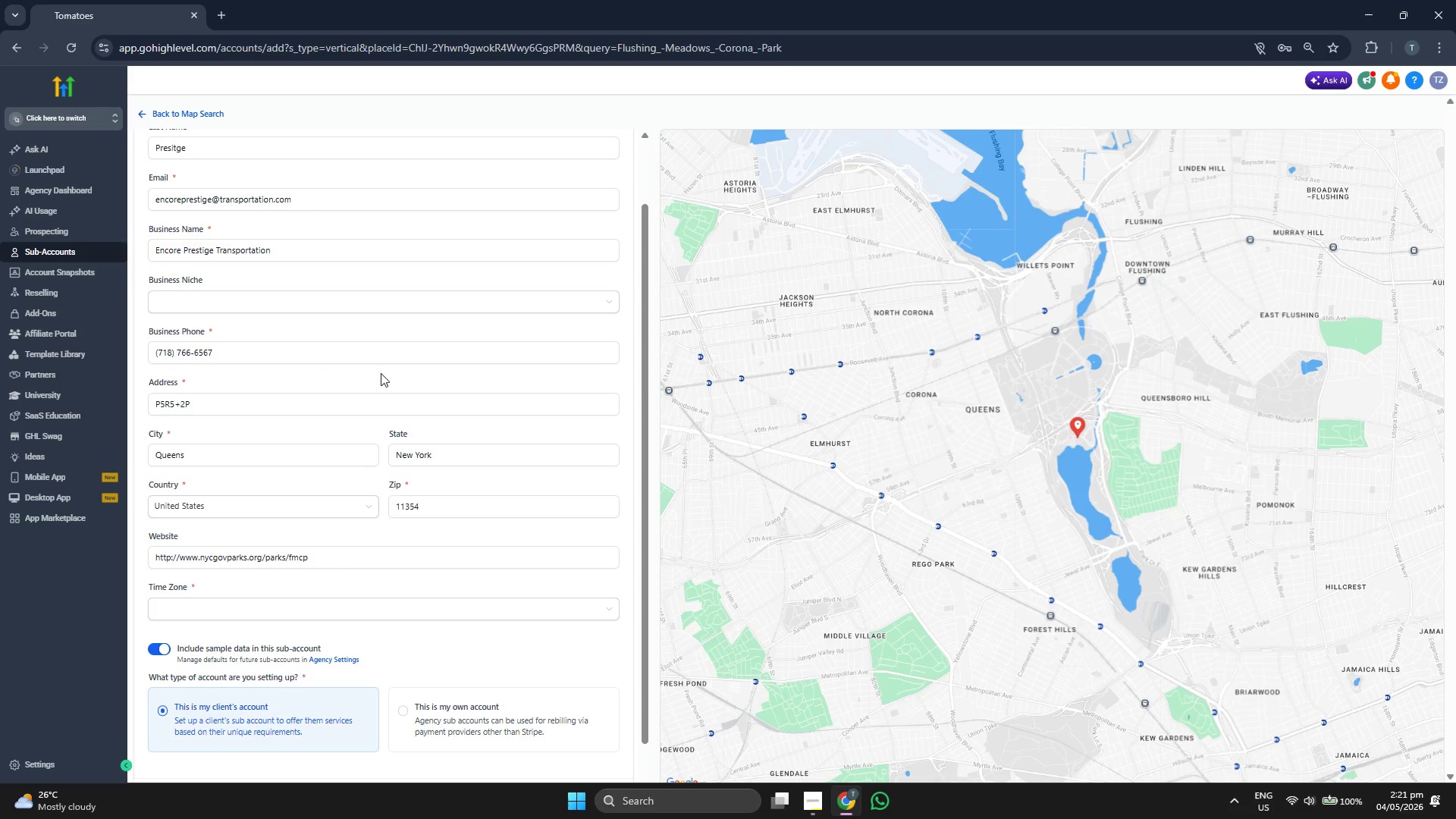 
key(Backspace)
 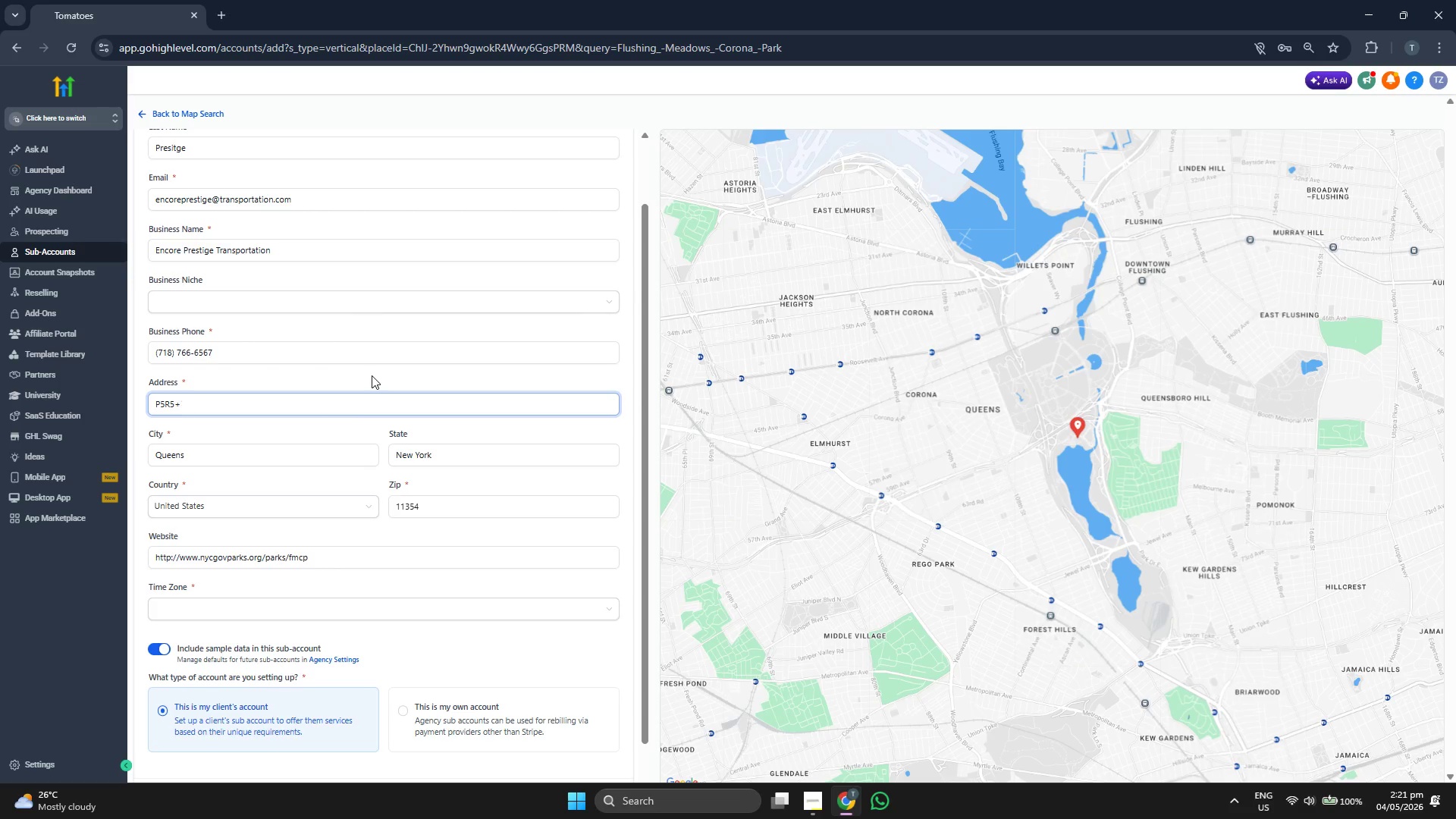 
key(Backspace)
 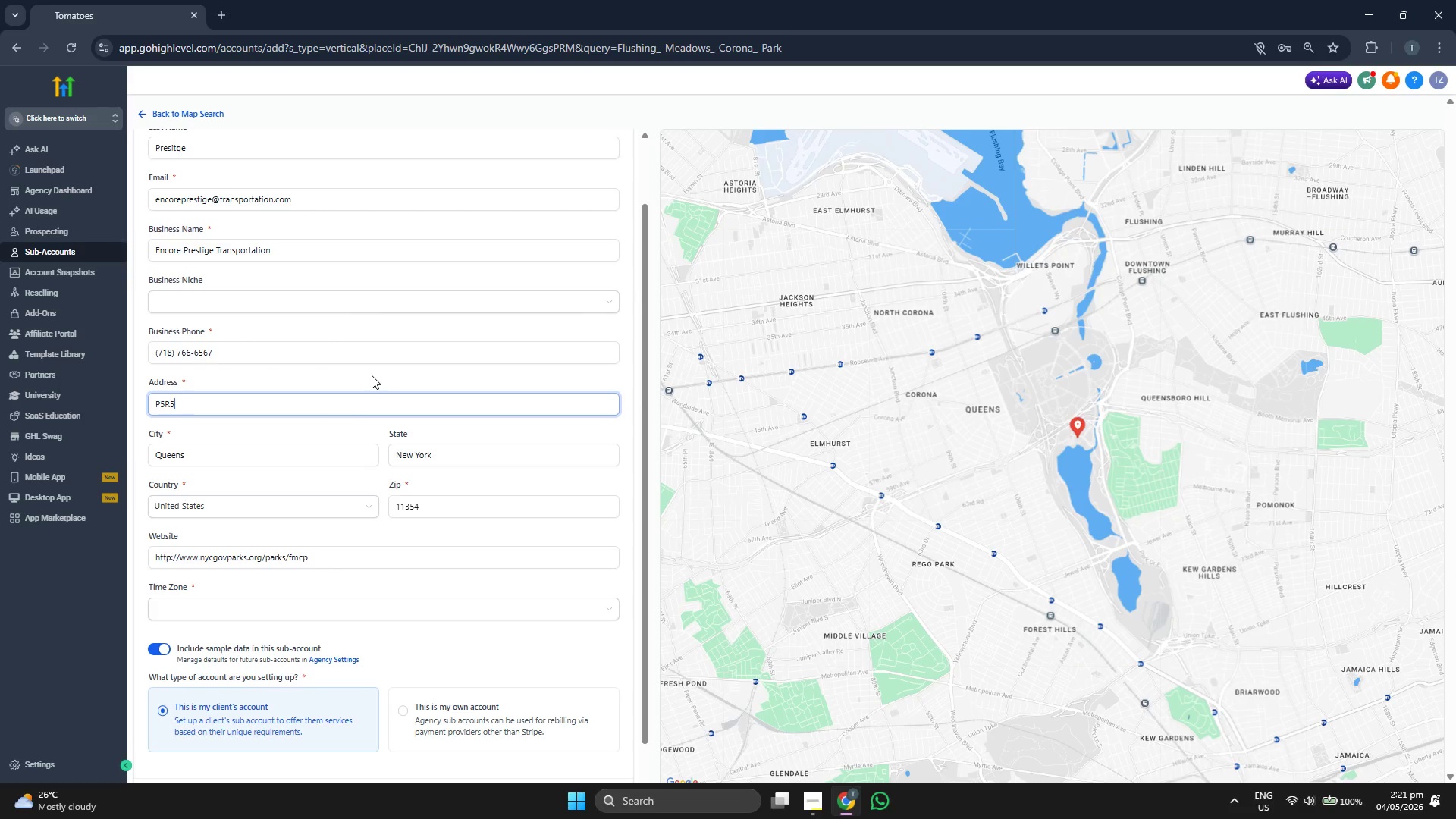 
key(Backspace)
 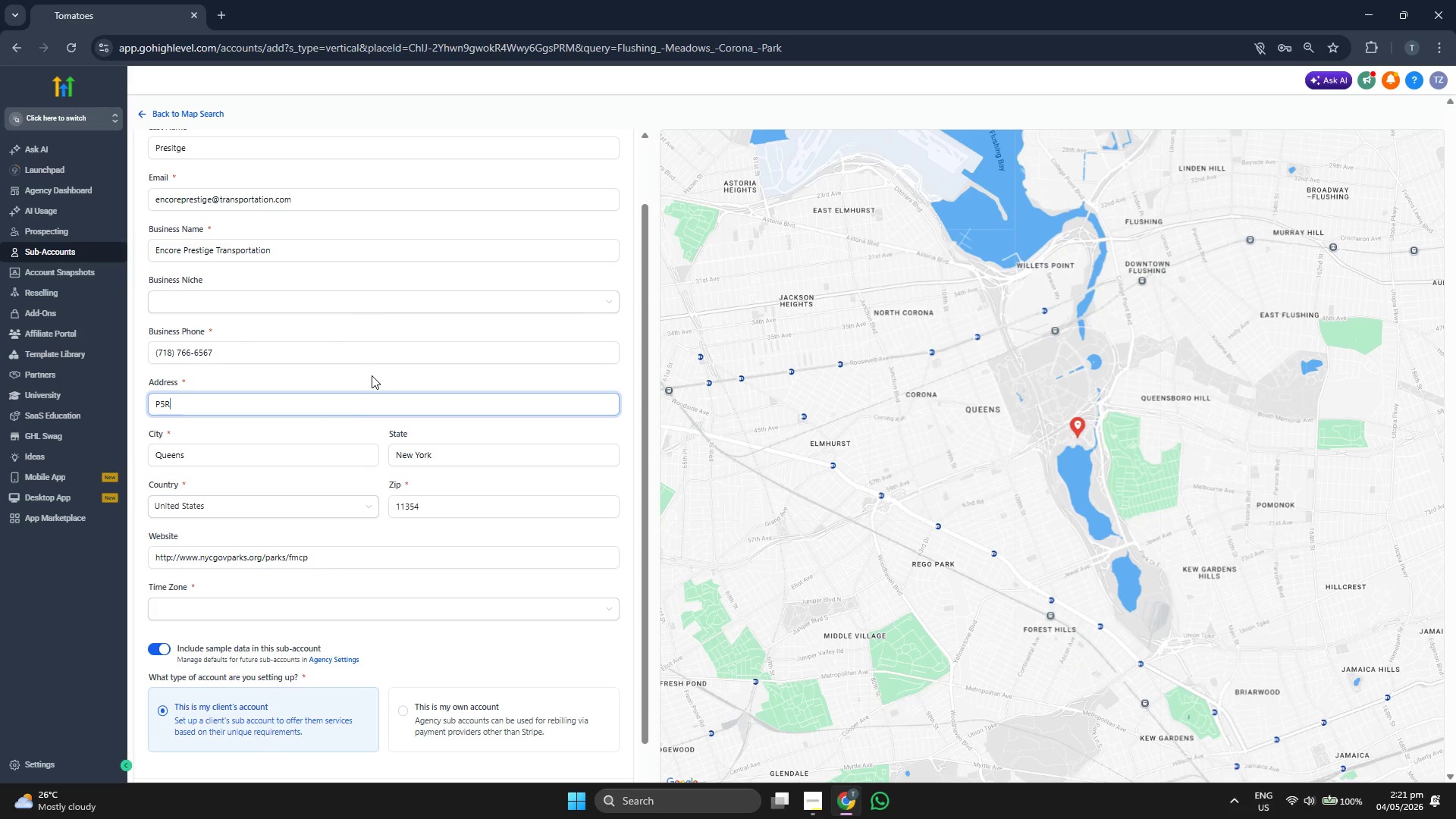 
key(Backspace)
 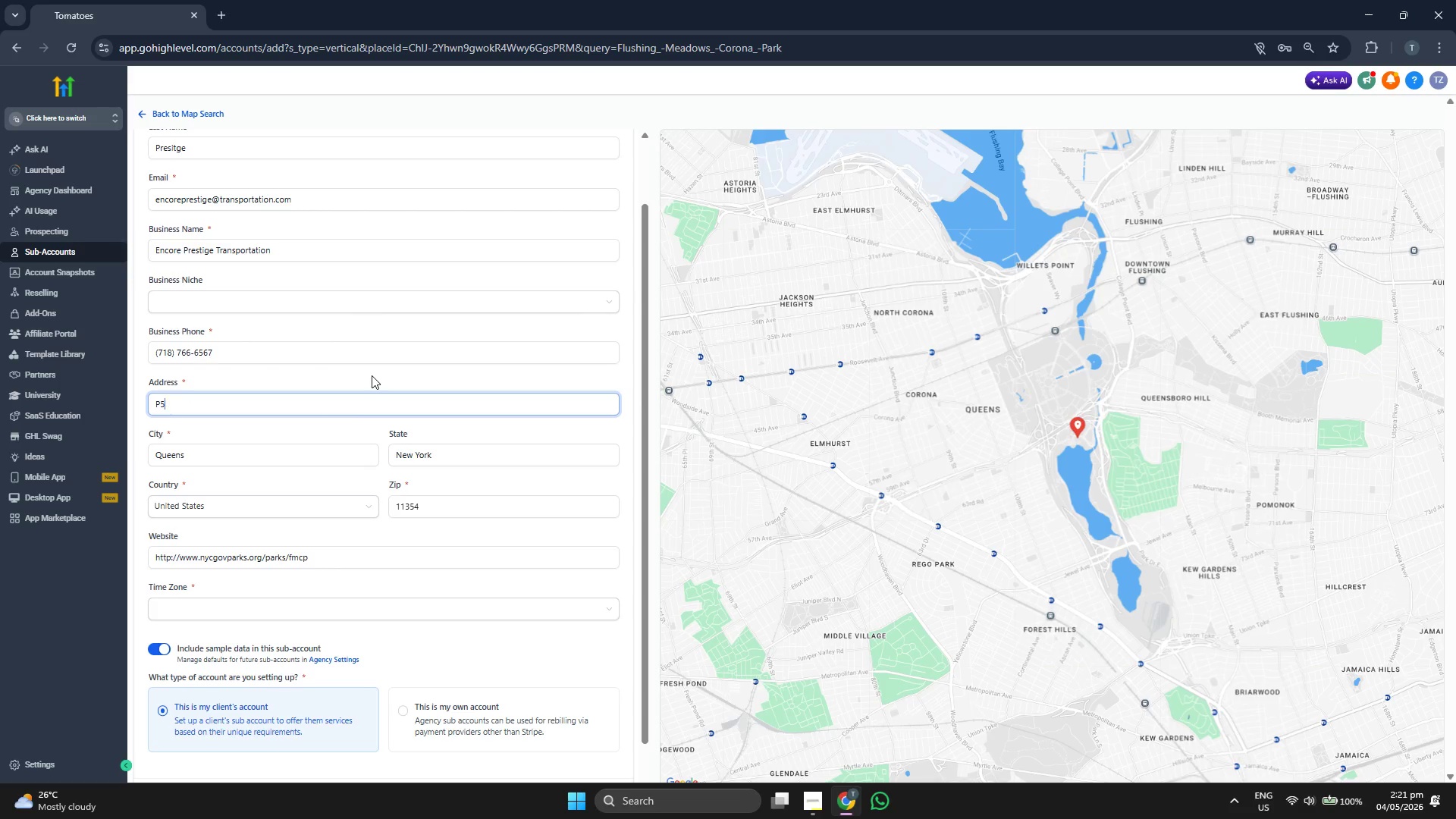 
key(Backspace)
 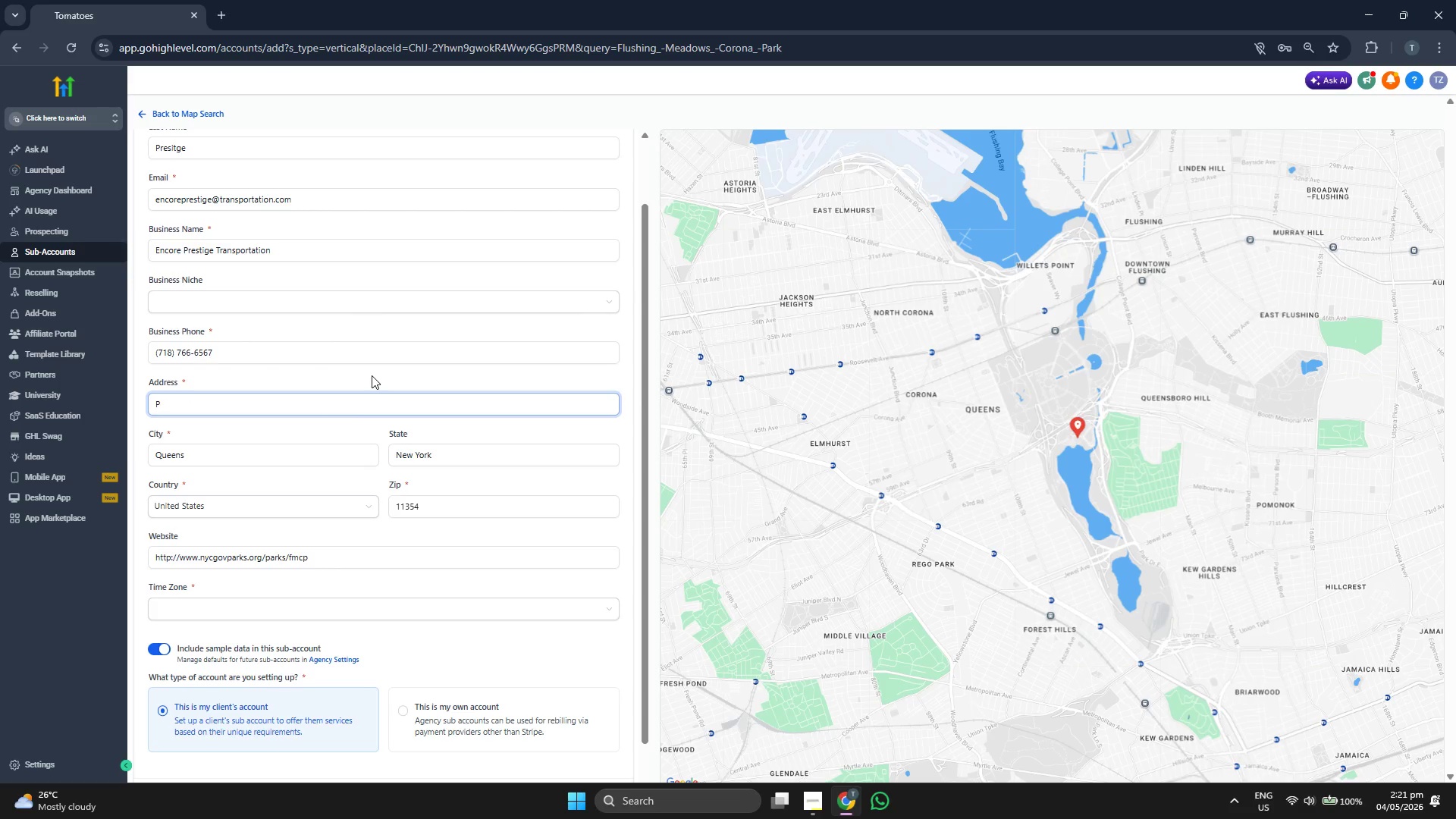 
key(Backspace)
 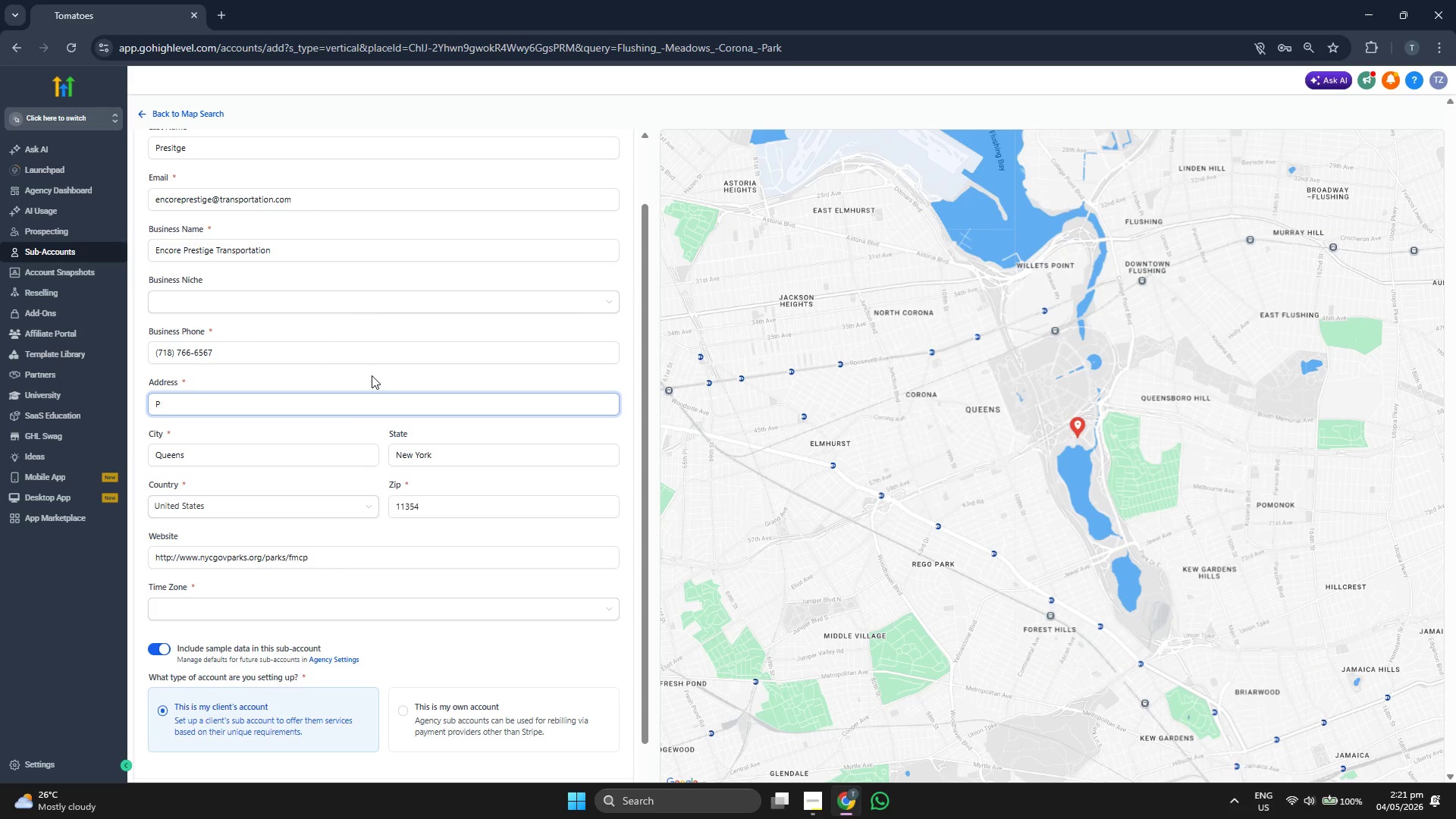 
key(Backspace)
 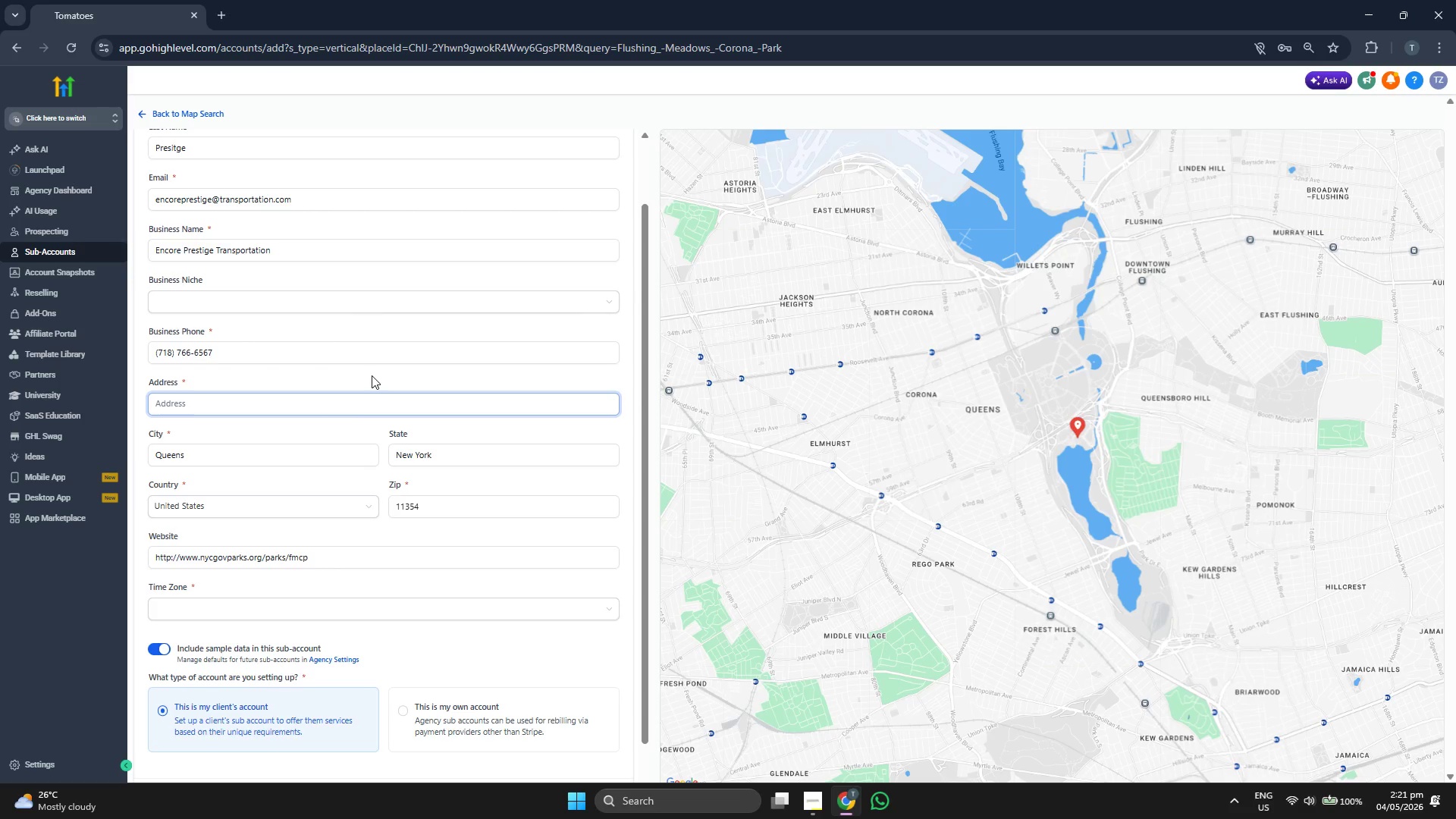 
key(Backspace)
 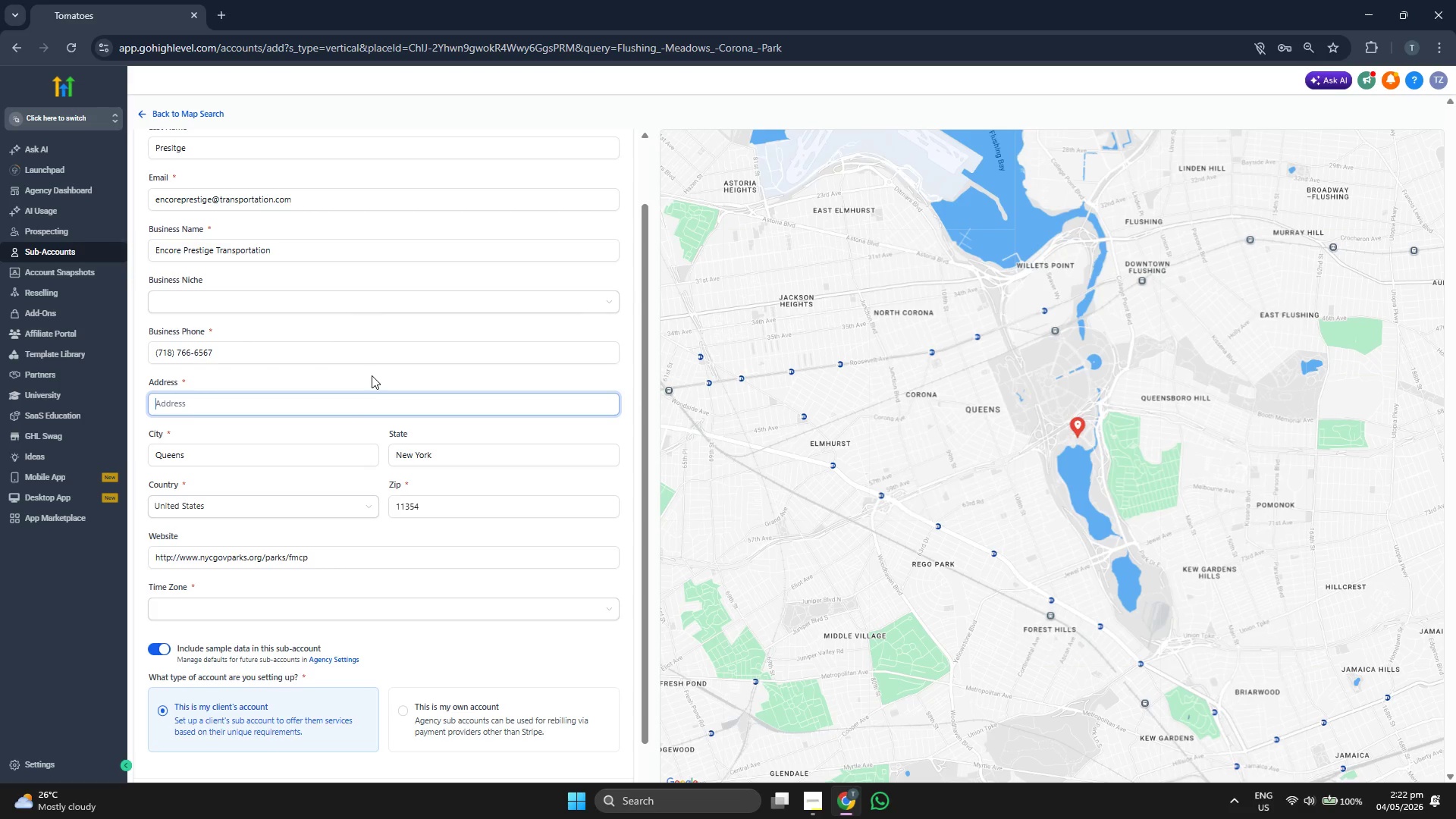 
type(P)
key(Backspace)
type(Flushing Meadow Qu)
key(Backspace)
key(Backspace)
key(Backspace)
 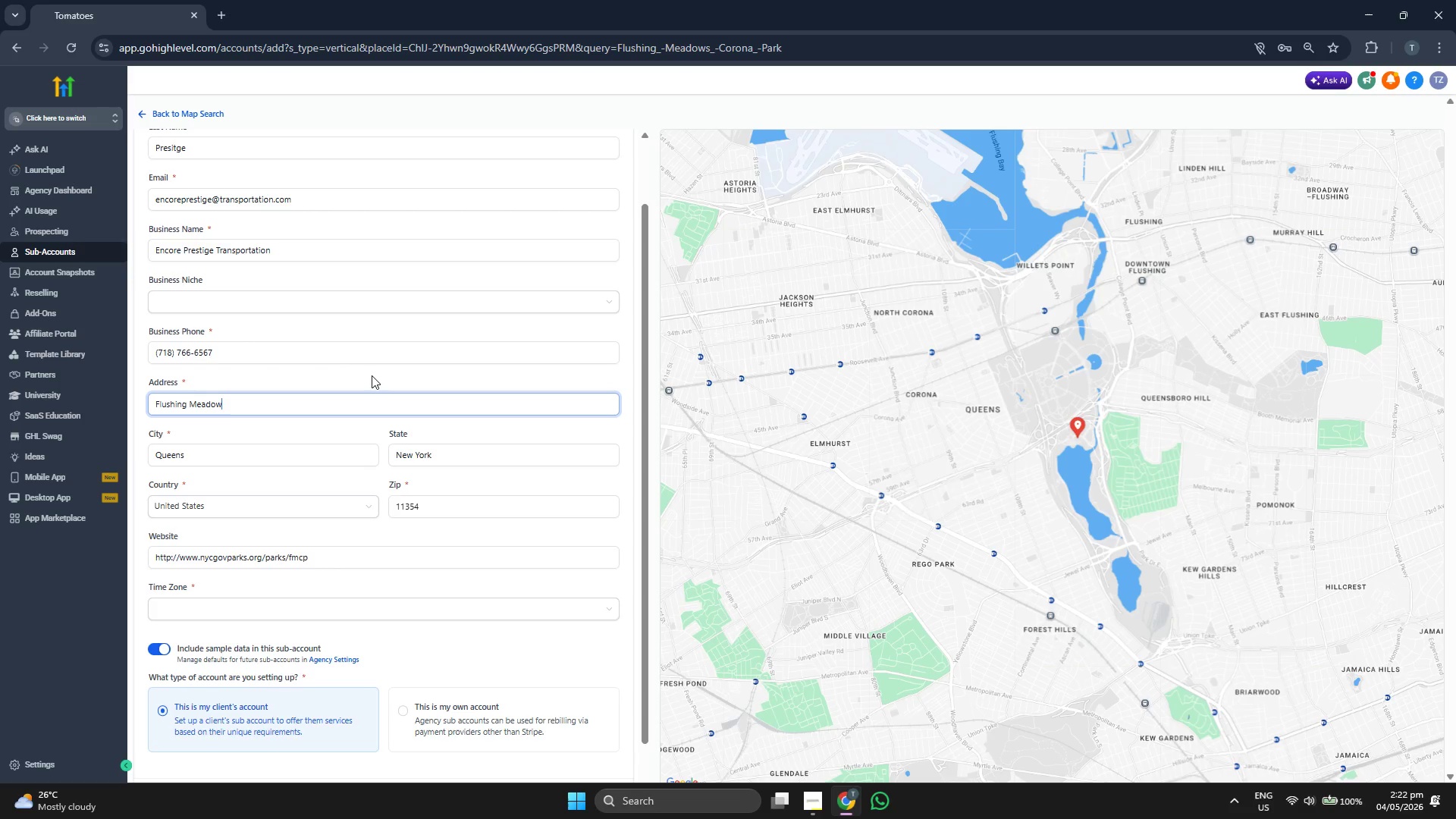 
left_click([372, 375])
 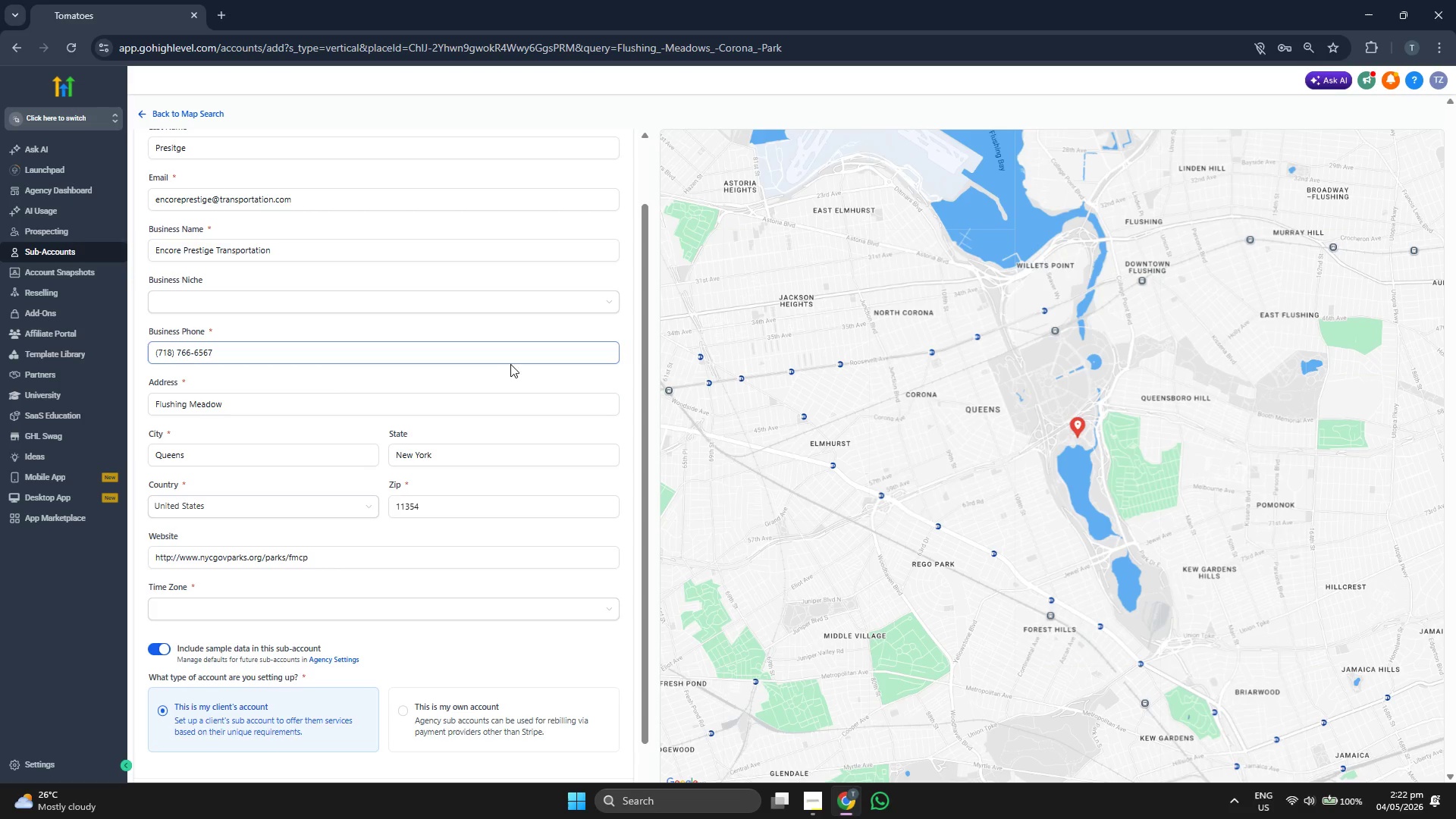 
scroll: coordinate [519, 369], scroll_direction: none, amount: 0.0
 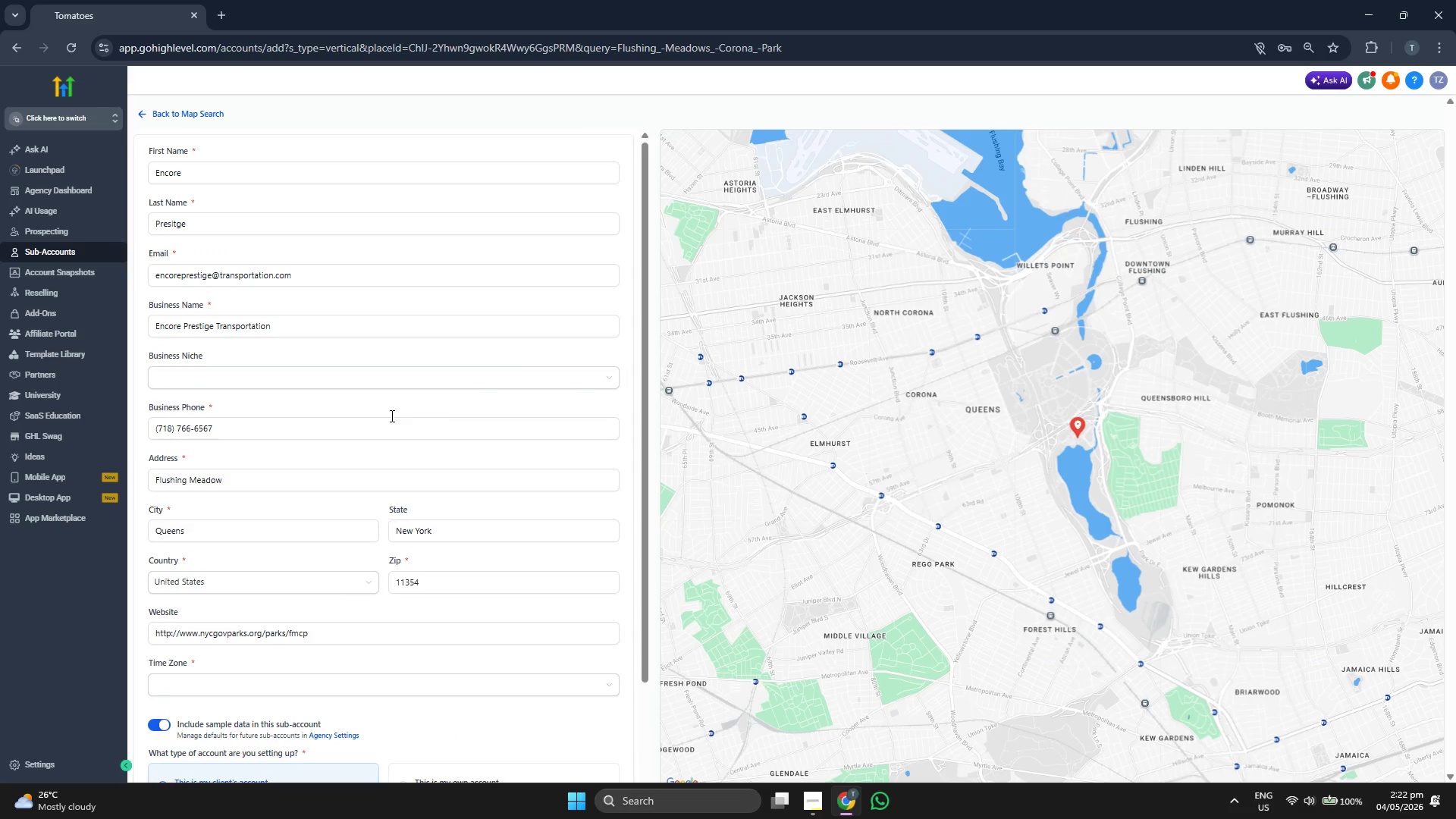 
left_click([392, 378])
 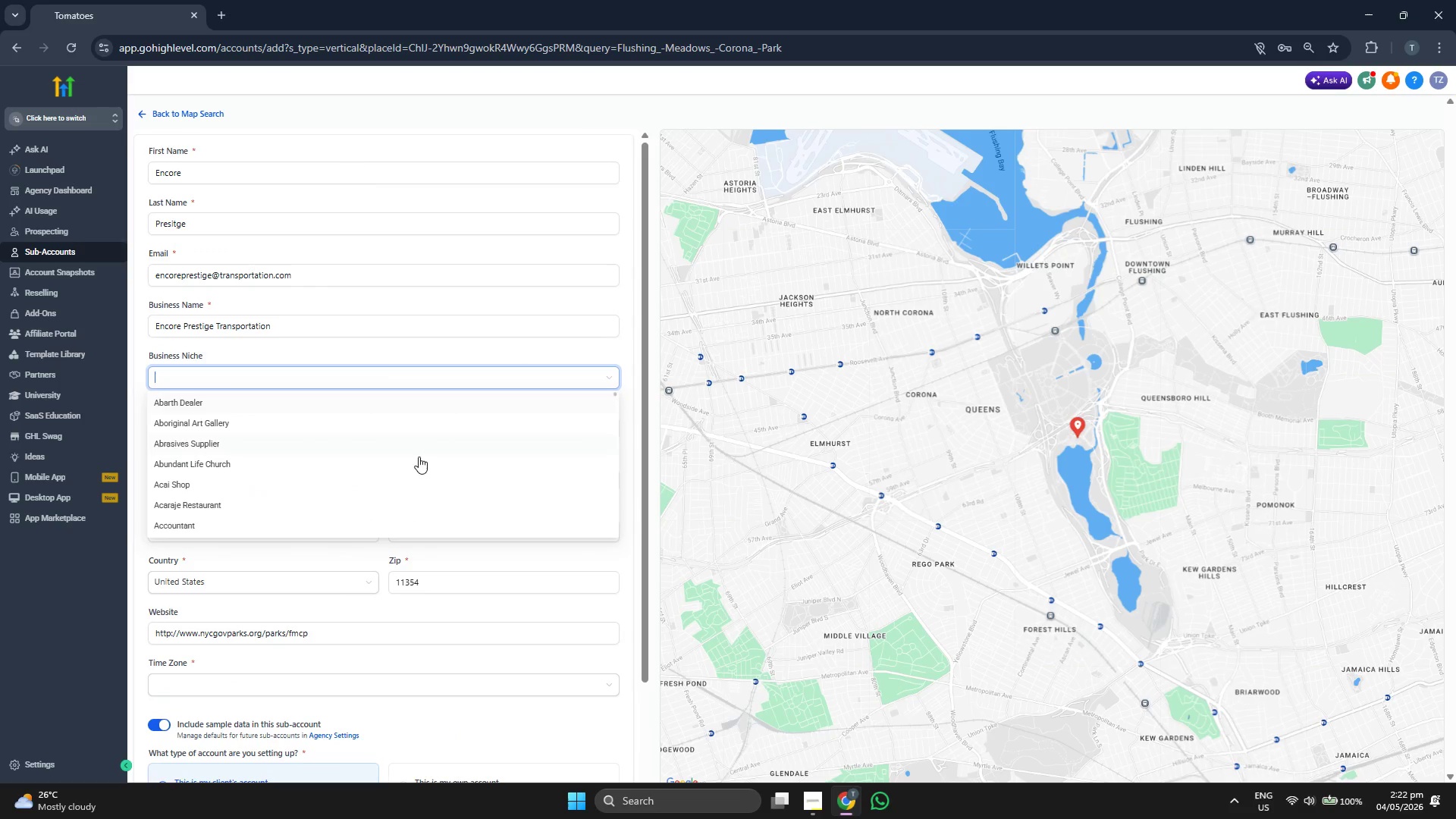 
scroll: coordinate [428, 457], scroll_direction: down, amount: 7.0
 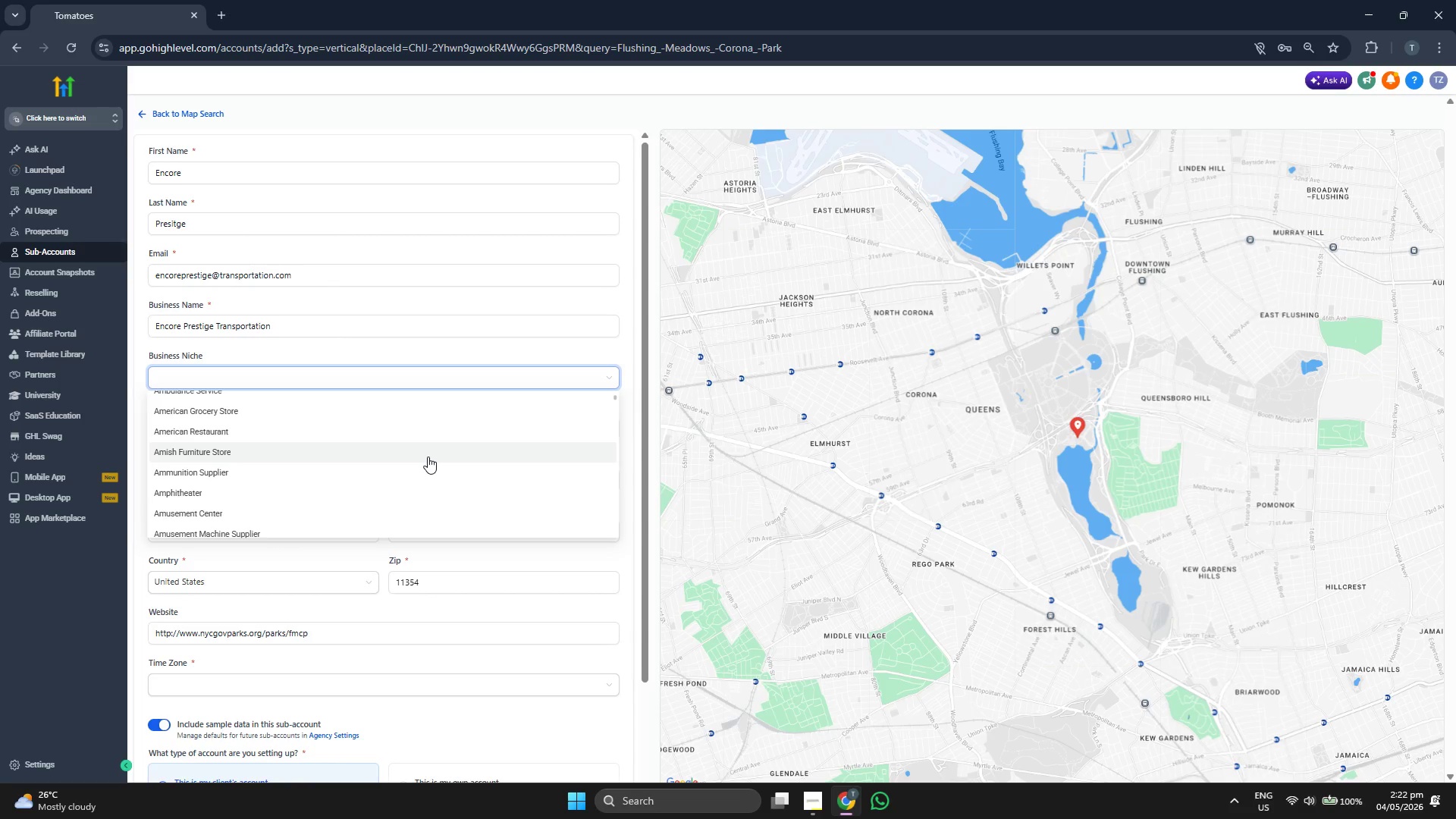 
scroll: coordinate [428, 457], scroll_direction: down, amount: 5.0
 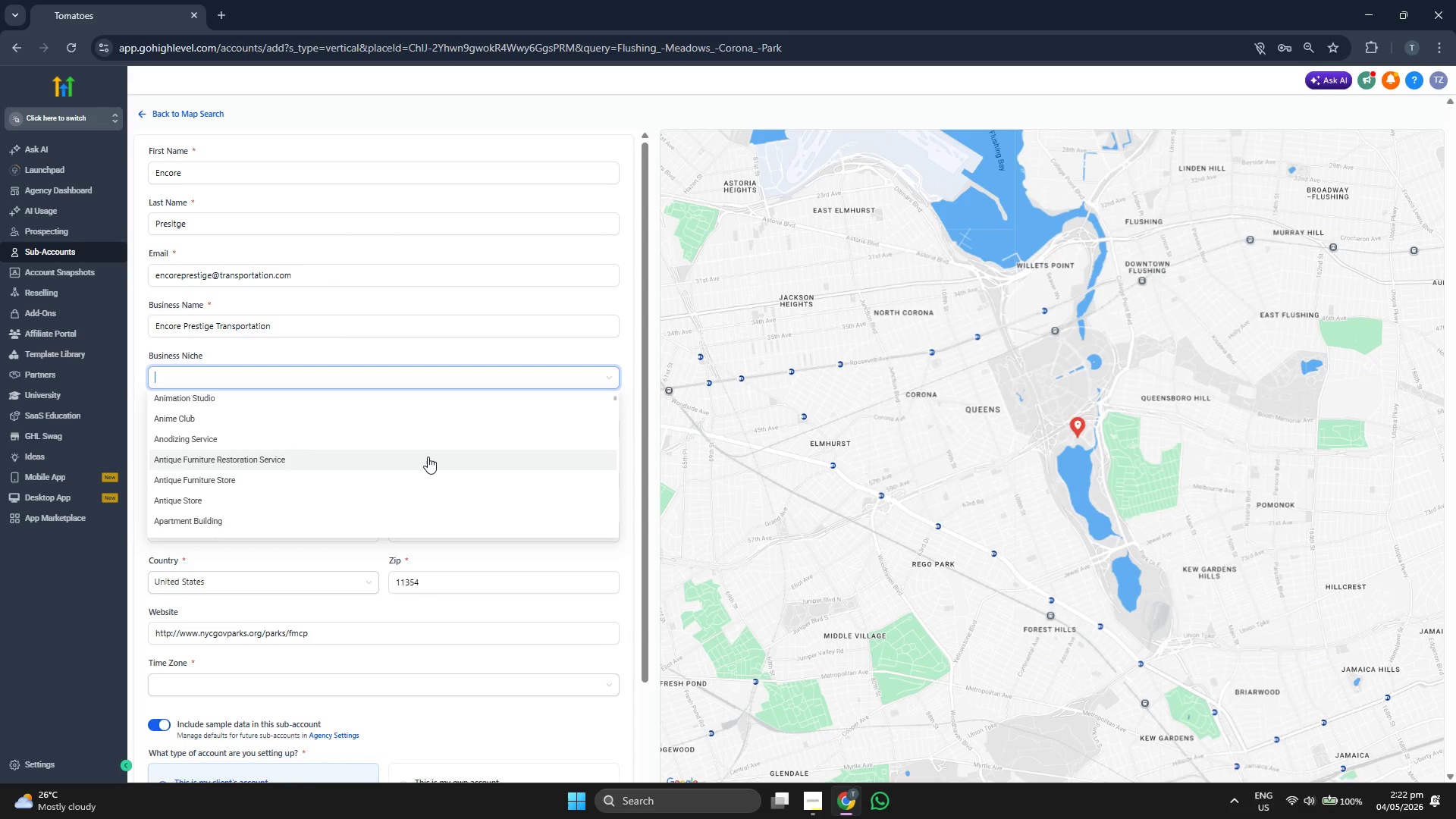 
scroll: coordinate [428, 457], scroll_direction: down, amount: 5.0
 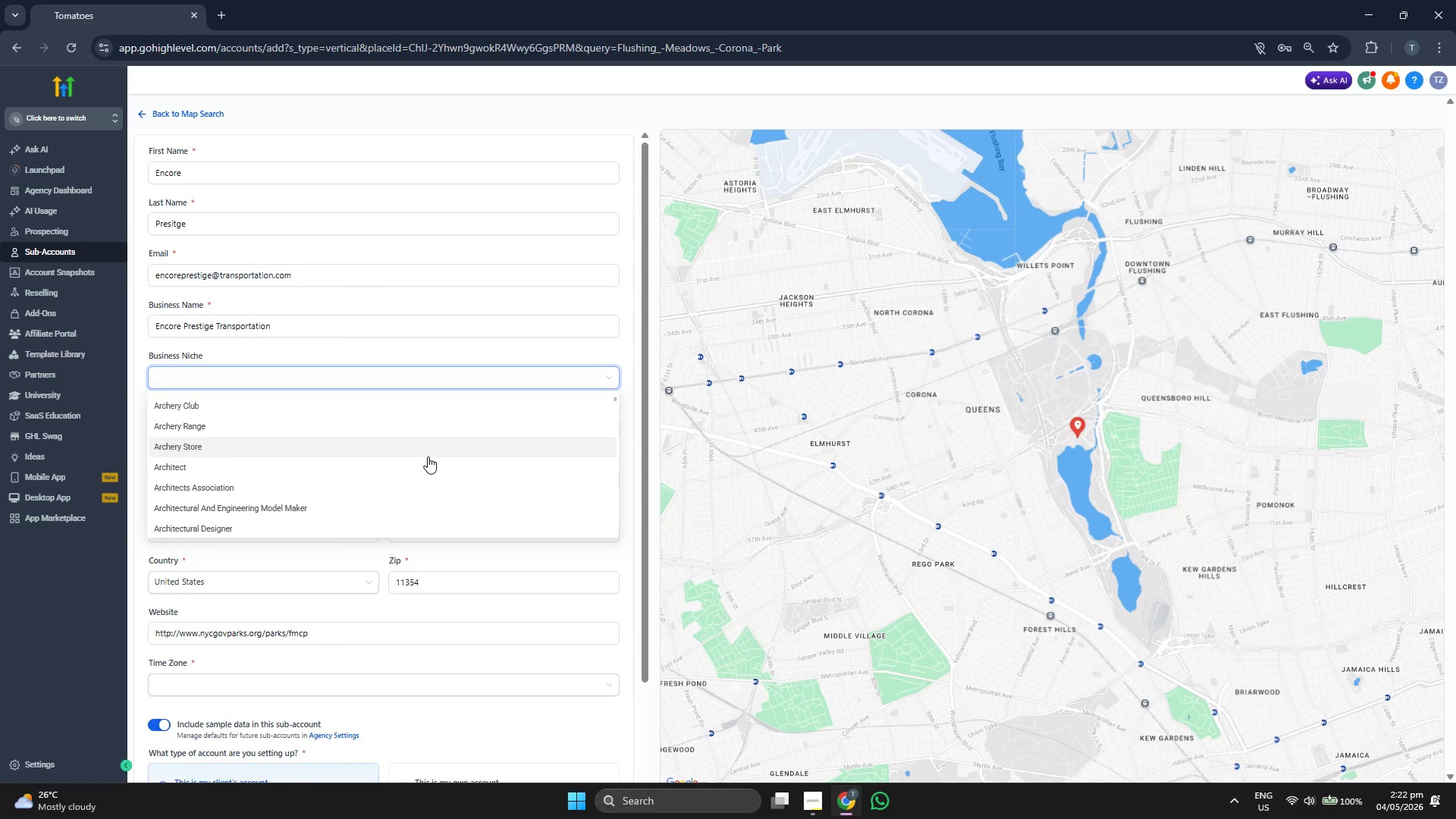 
scroll: coordinate [425, 459], scroll_direction: down, amount: 6.0
 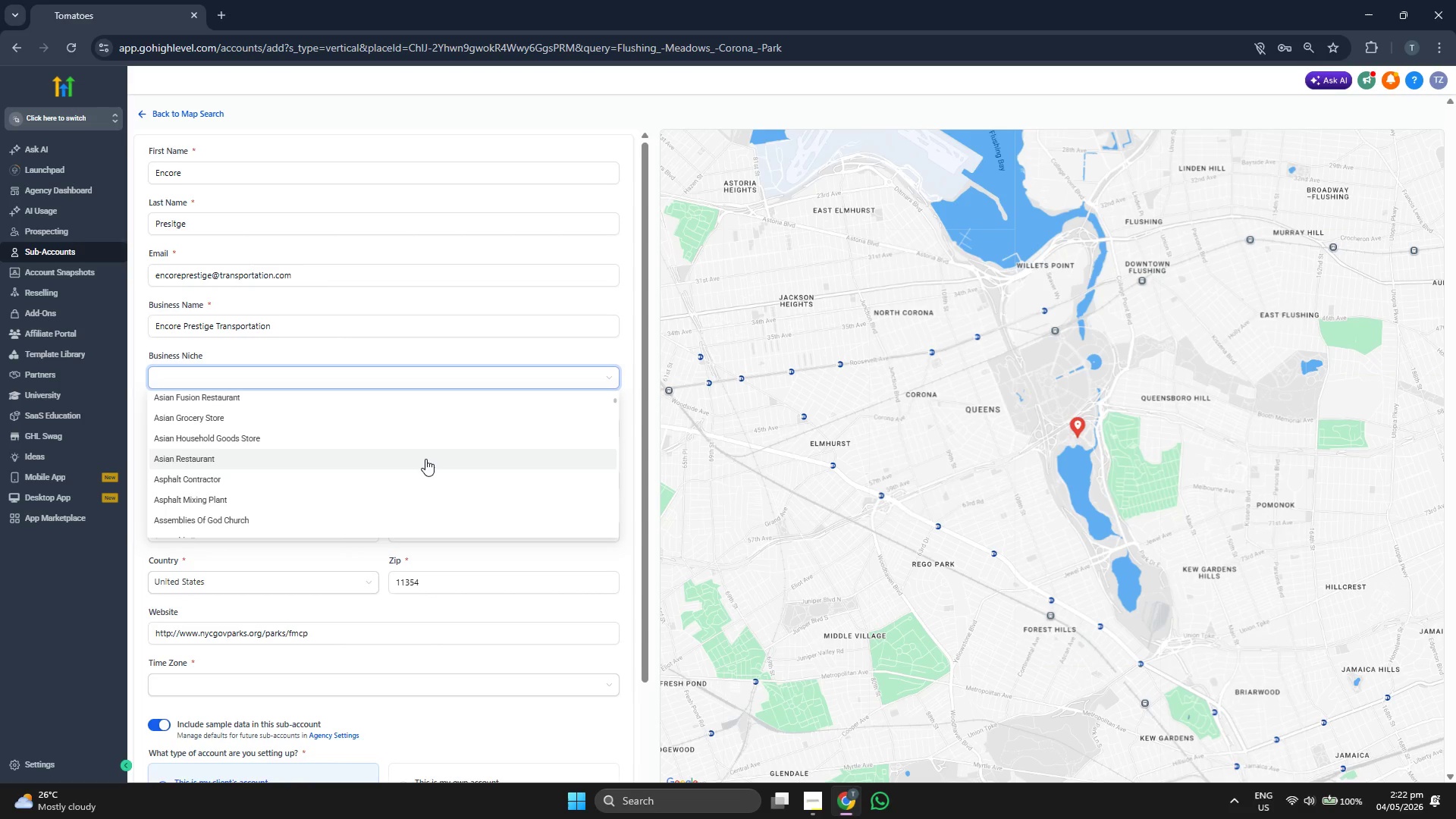 
scroll: coordinate [425, 459], scroll_direction: down, amount: 5.0
 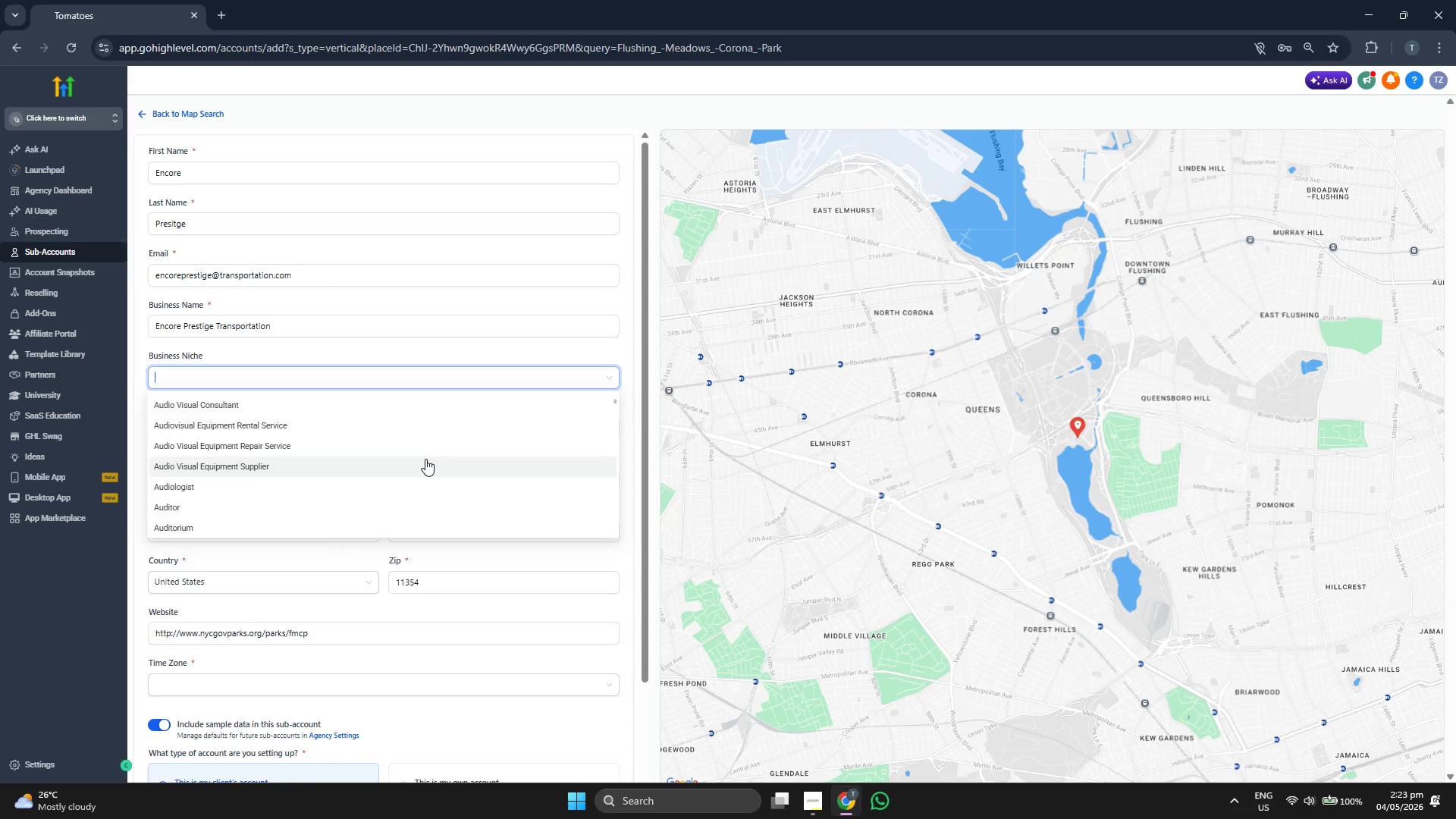 
scroll: coordinate [425, 458], scroll_direction: down, amount: 5.0
 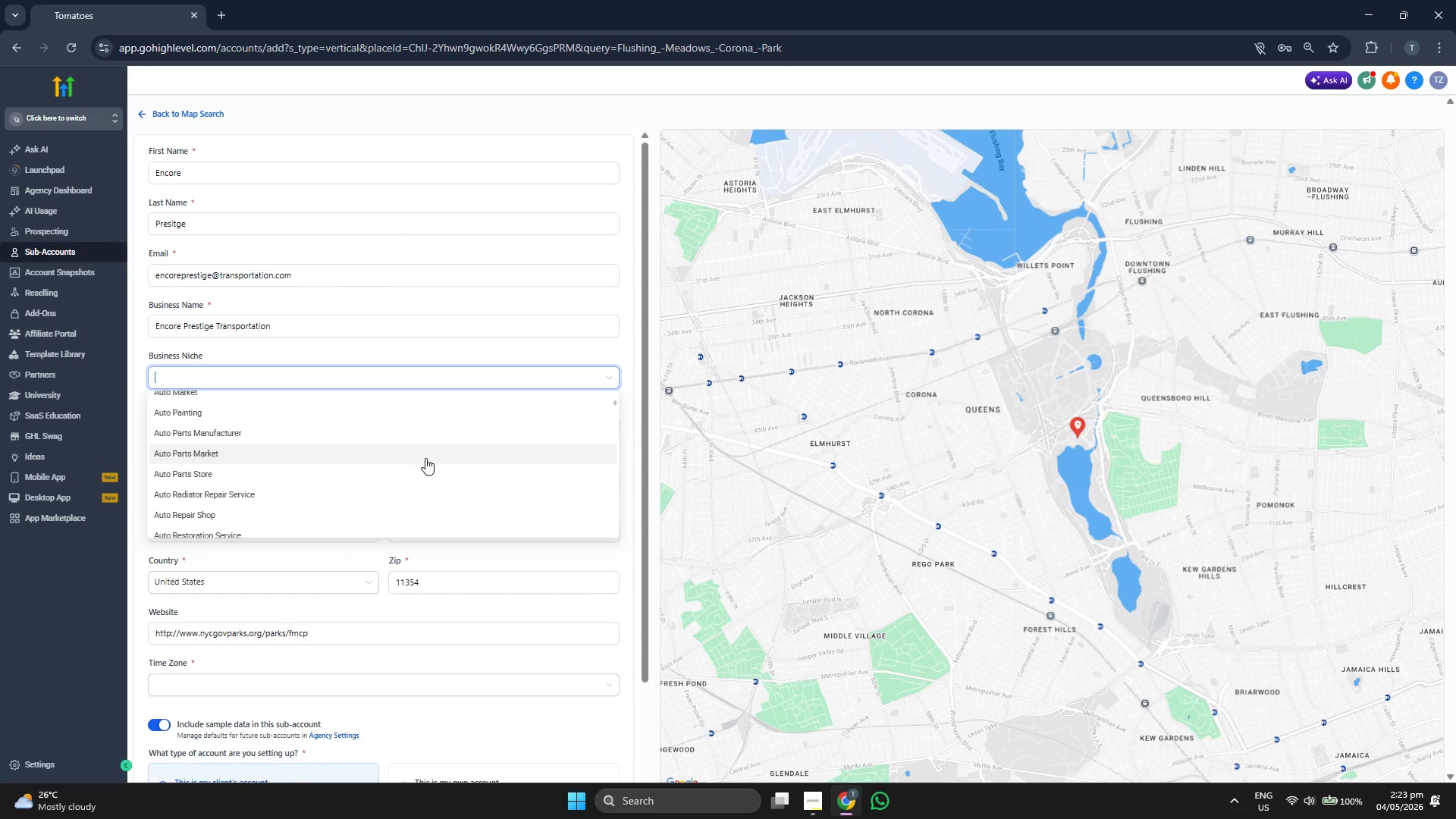 
scroll: coordinate [425, 457], scroll_direction: down, amount: 5.0
 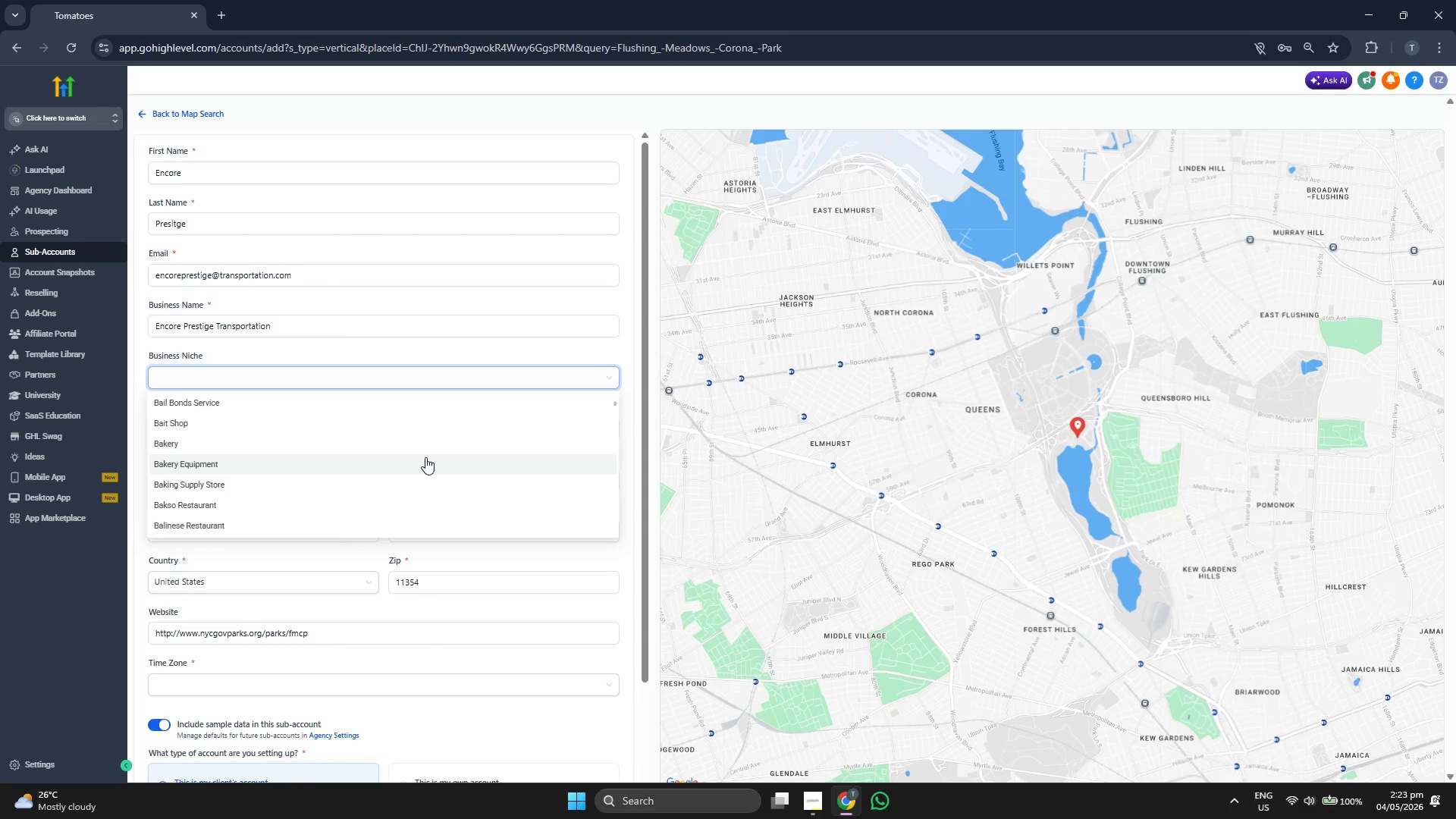 
scroll: coordinate [527, 534], scroll_direction: down, amount: 14.0
 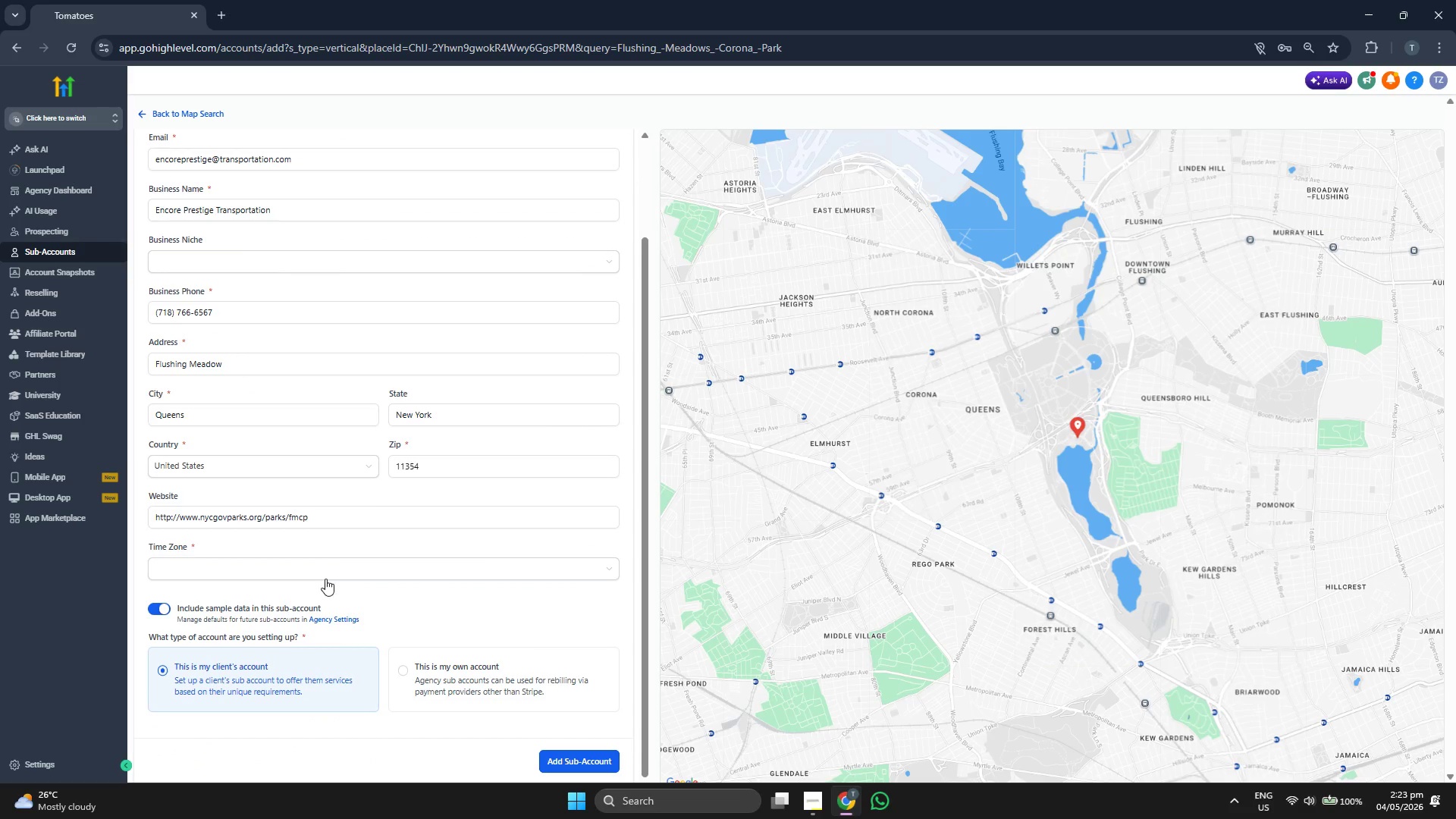 
left_click([331, 574])
 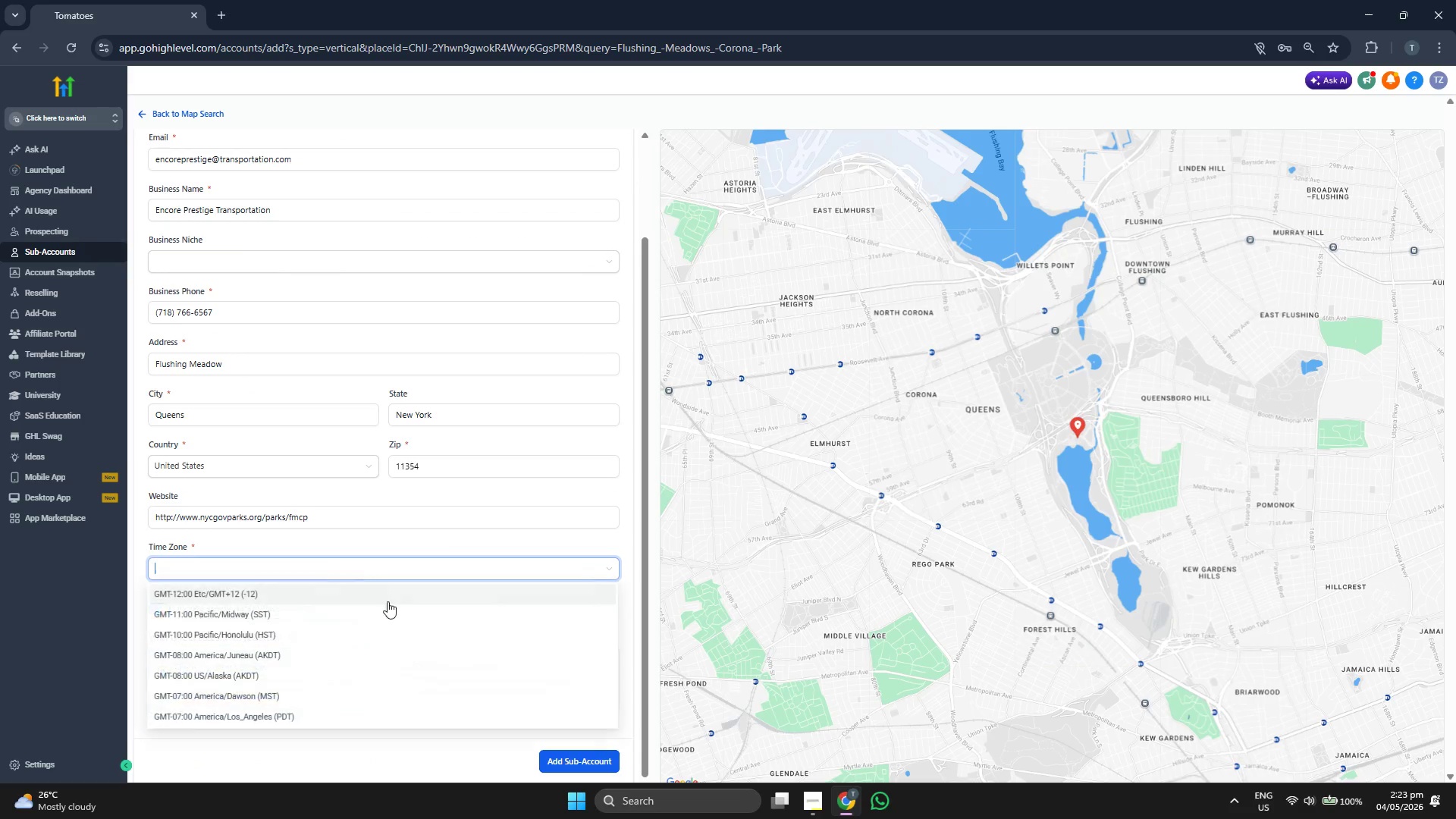 
scroll: coordinate [397, 601], scroll_direction: down, amount: 7.0
 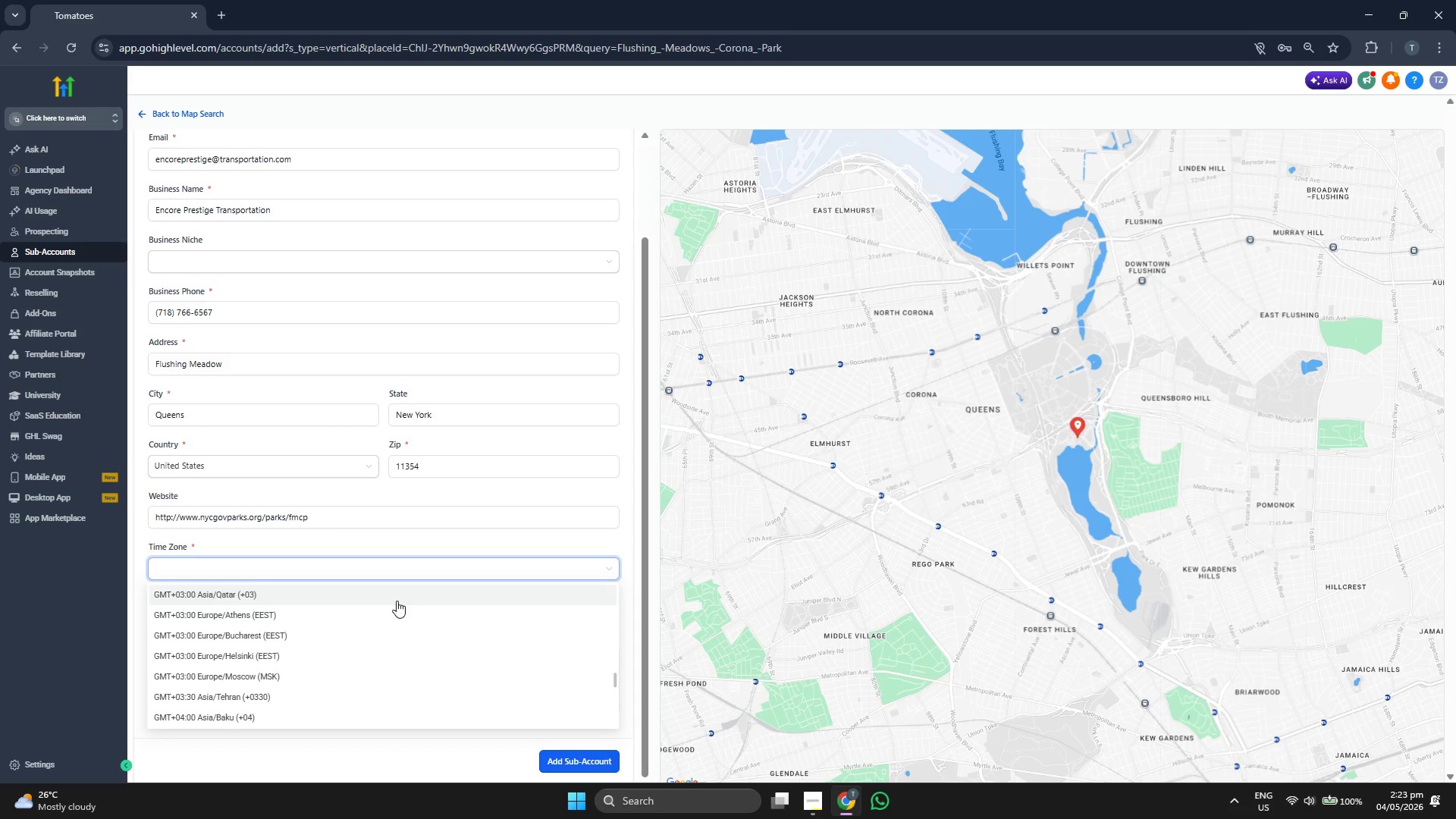 
scroll: coordinate [408, 637], scroll_direction: down, amount: 8.0
 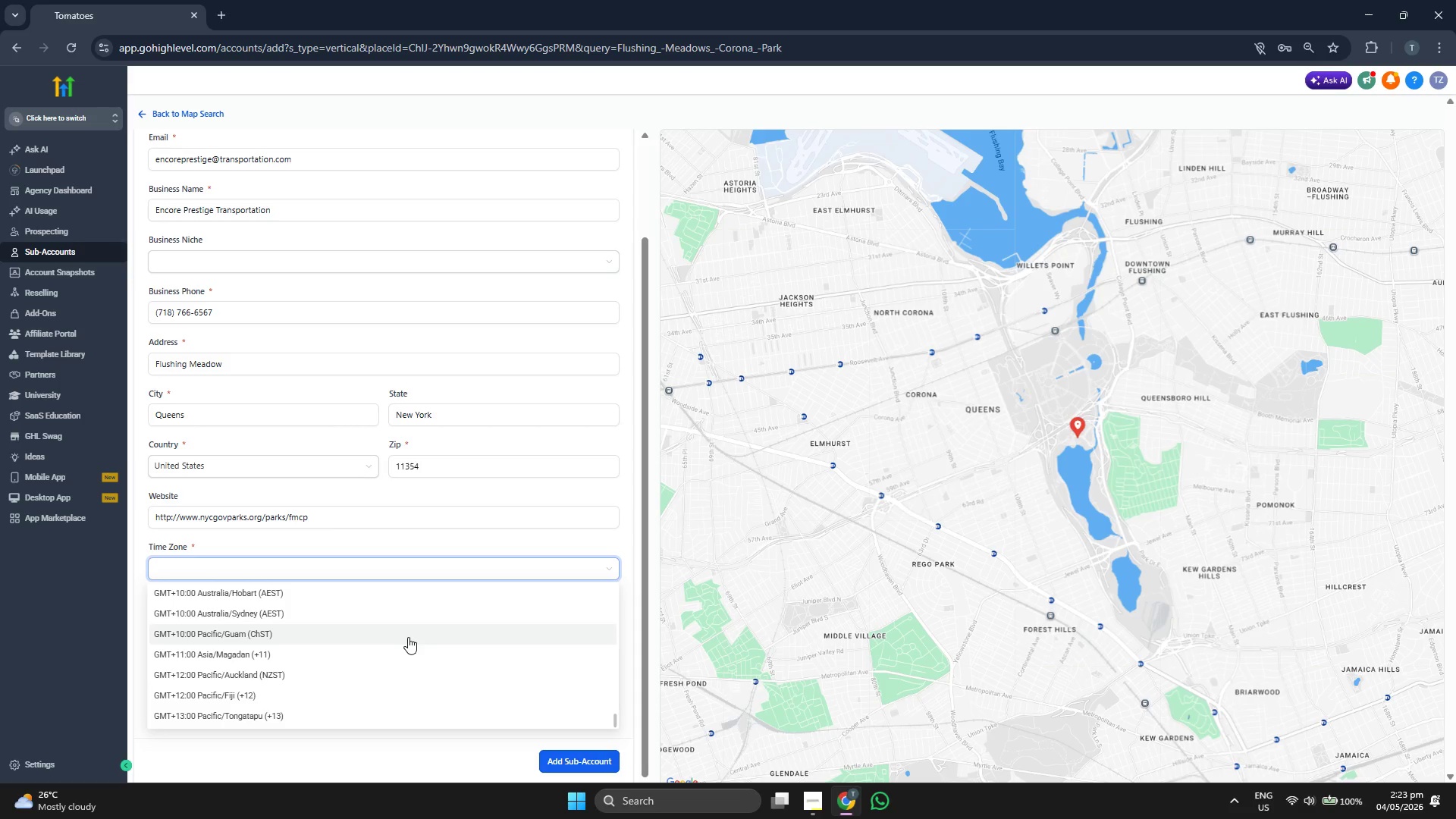 
scroll: coordinate [408, 637], scroll_direction: down, amount: 5.0